 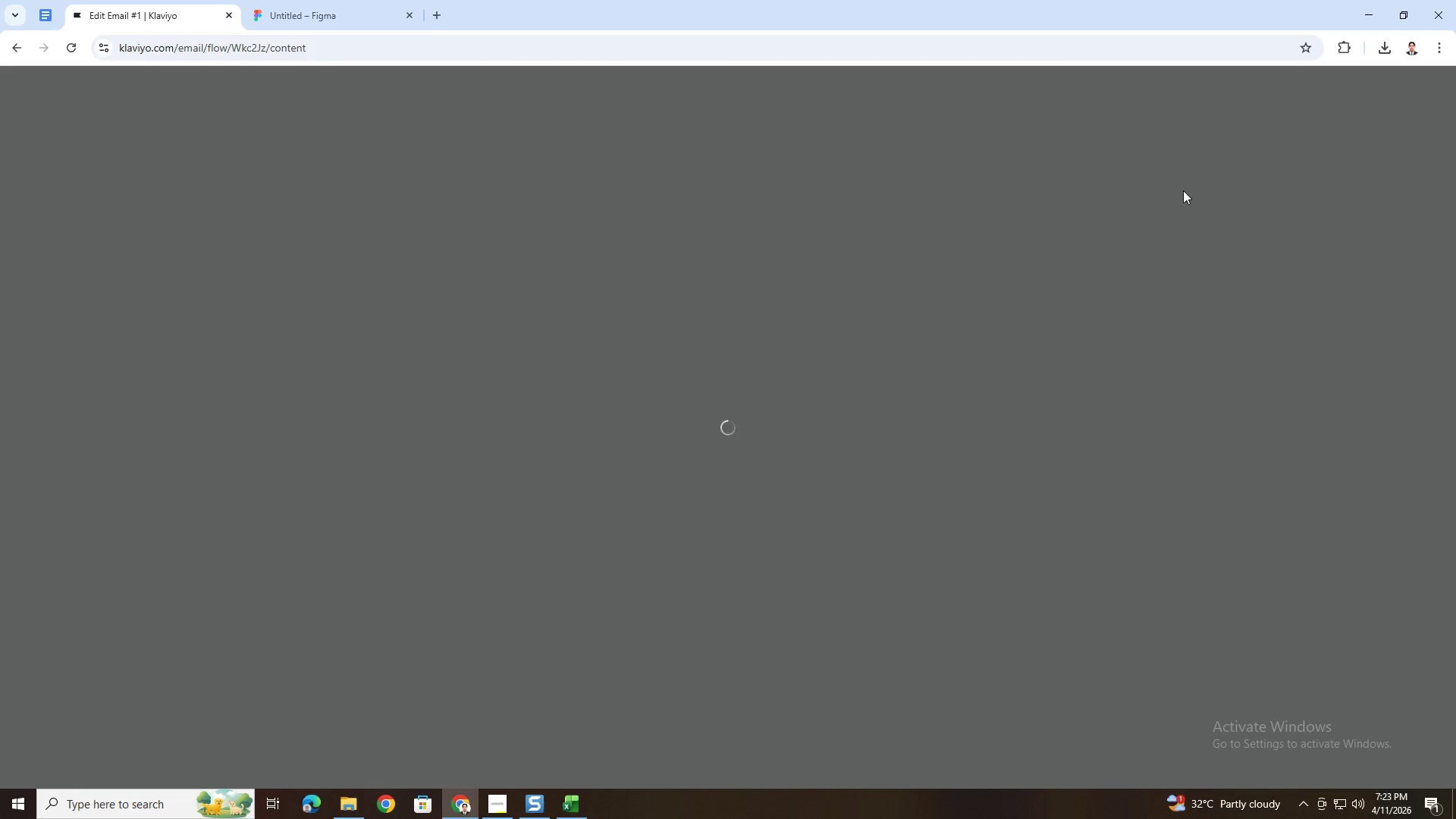 
double_click([417, 450])
 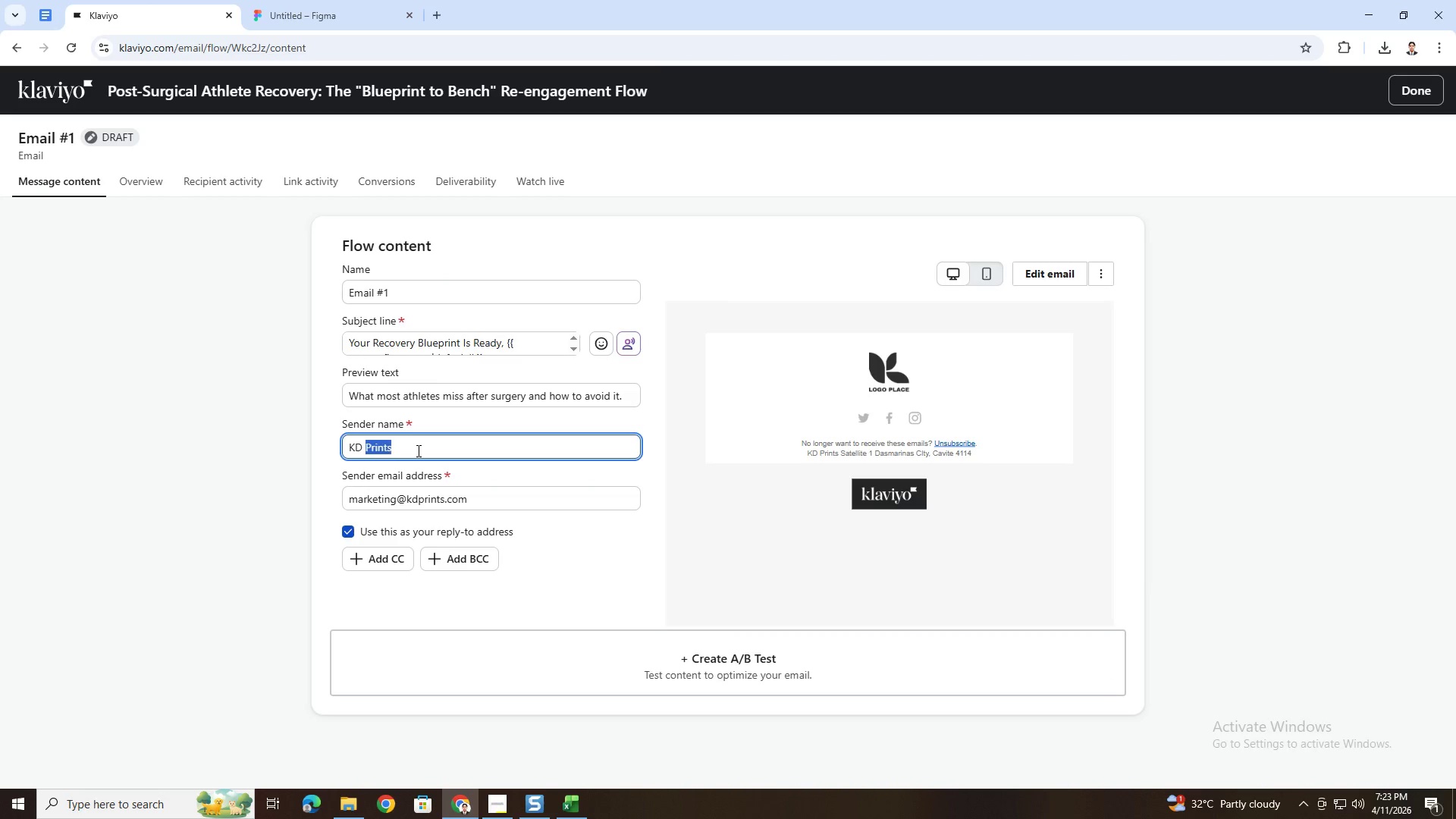 
triple_click([417, 450])
 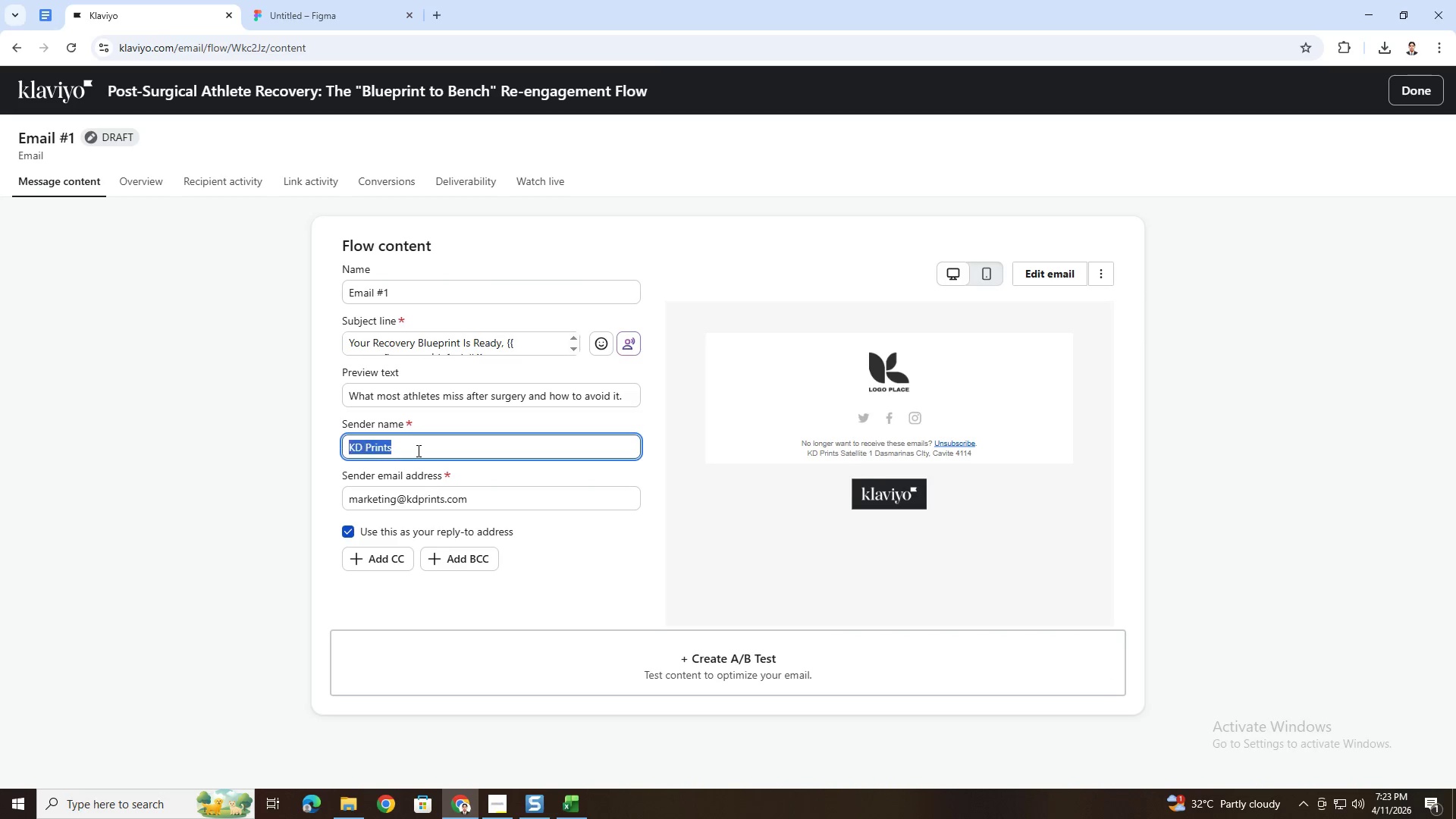 
key(Control+V)
 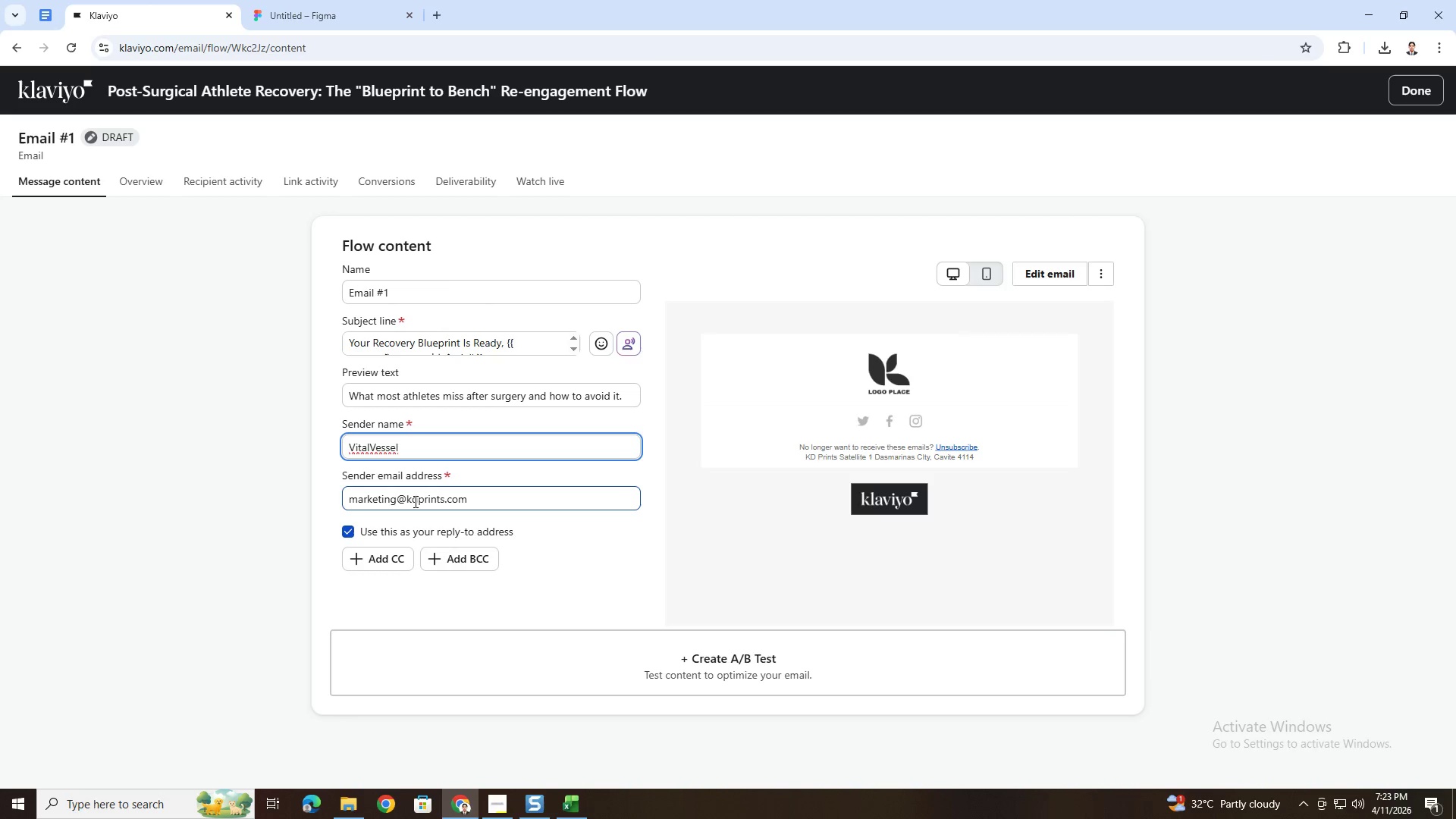 
left_click_drag(start_coordinate=[408, 500], to_coordinate=[445, 500])
 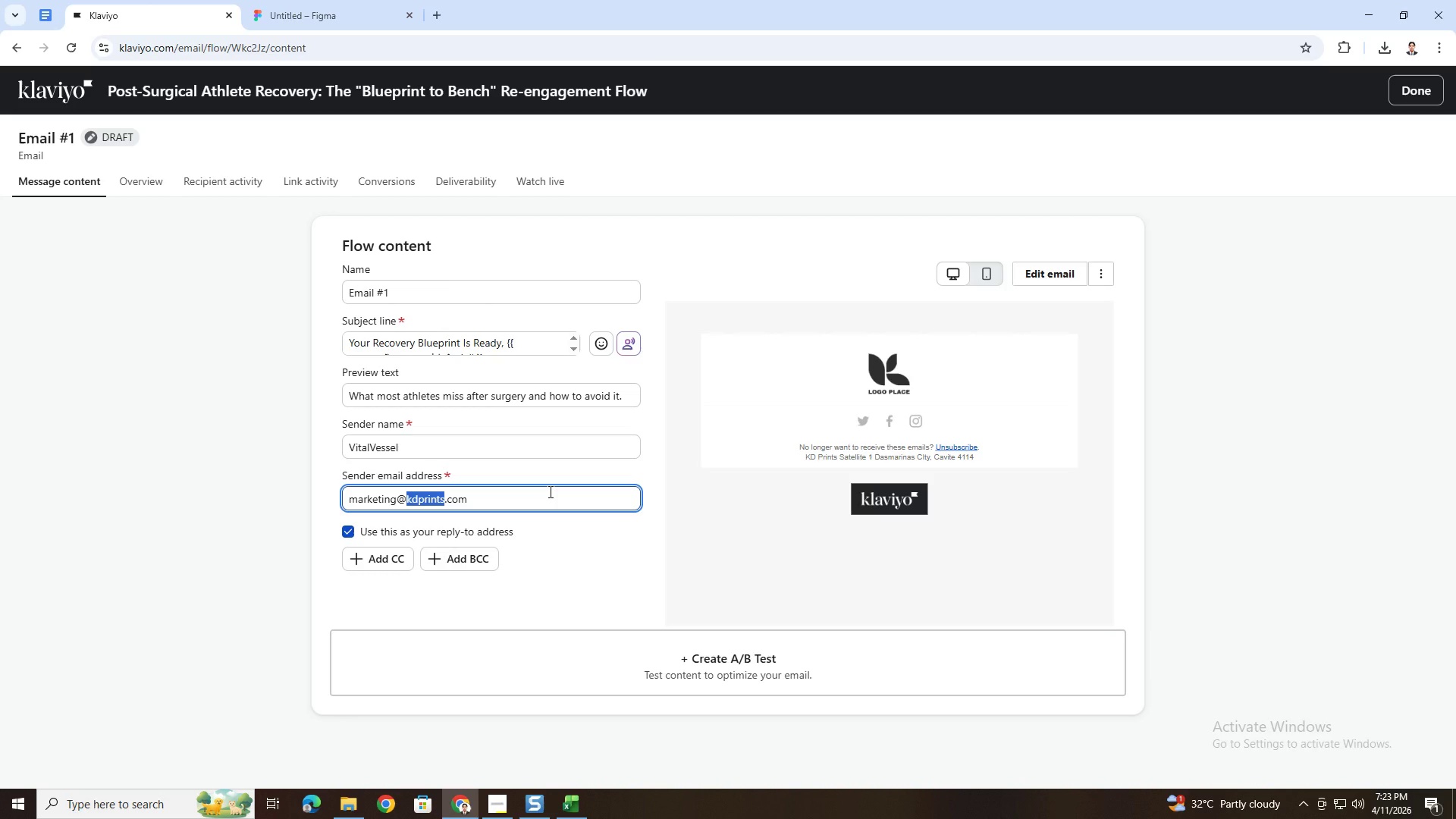 
type(vitalvessel)
 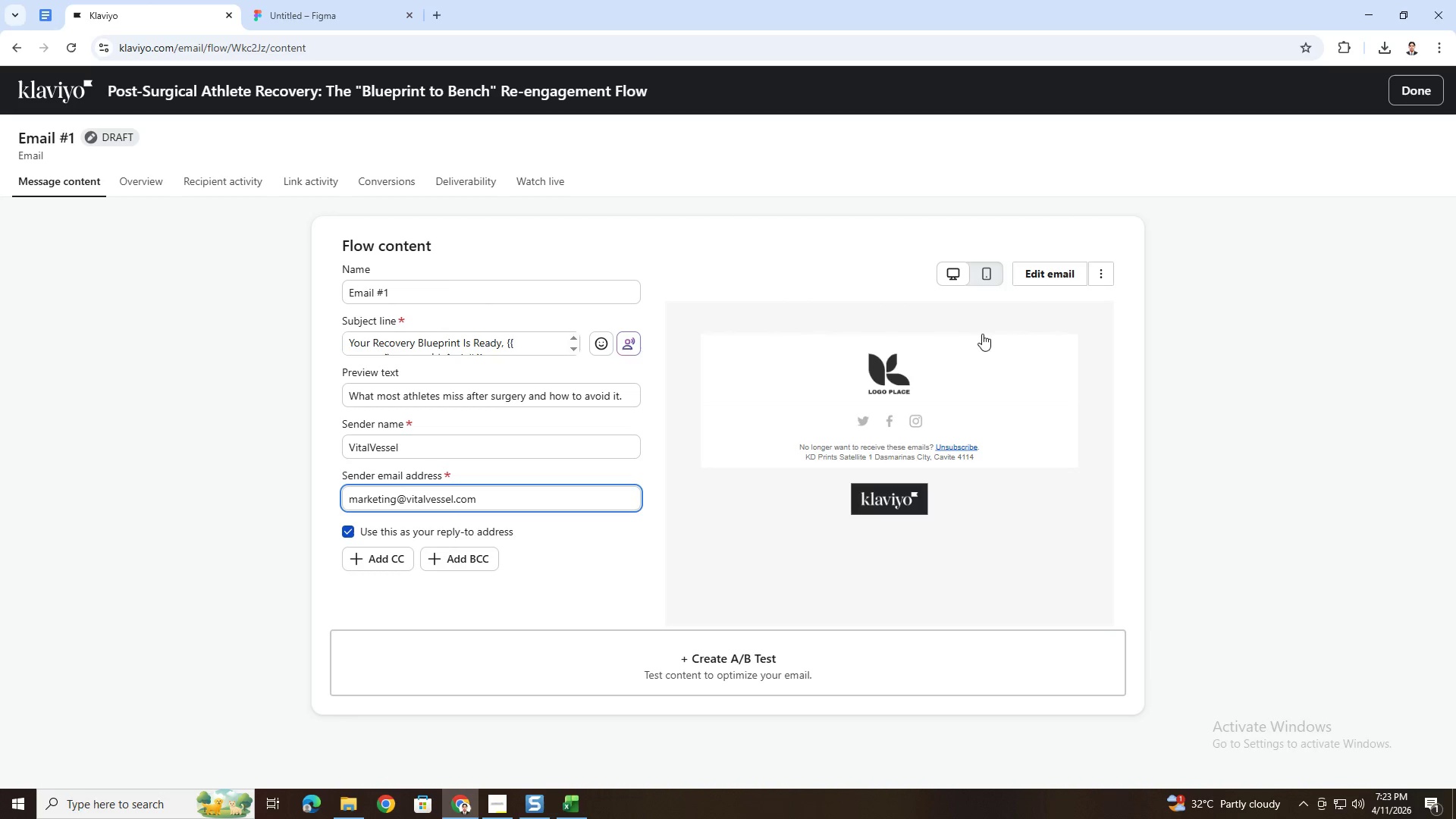 
left_click([1051, 275])
 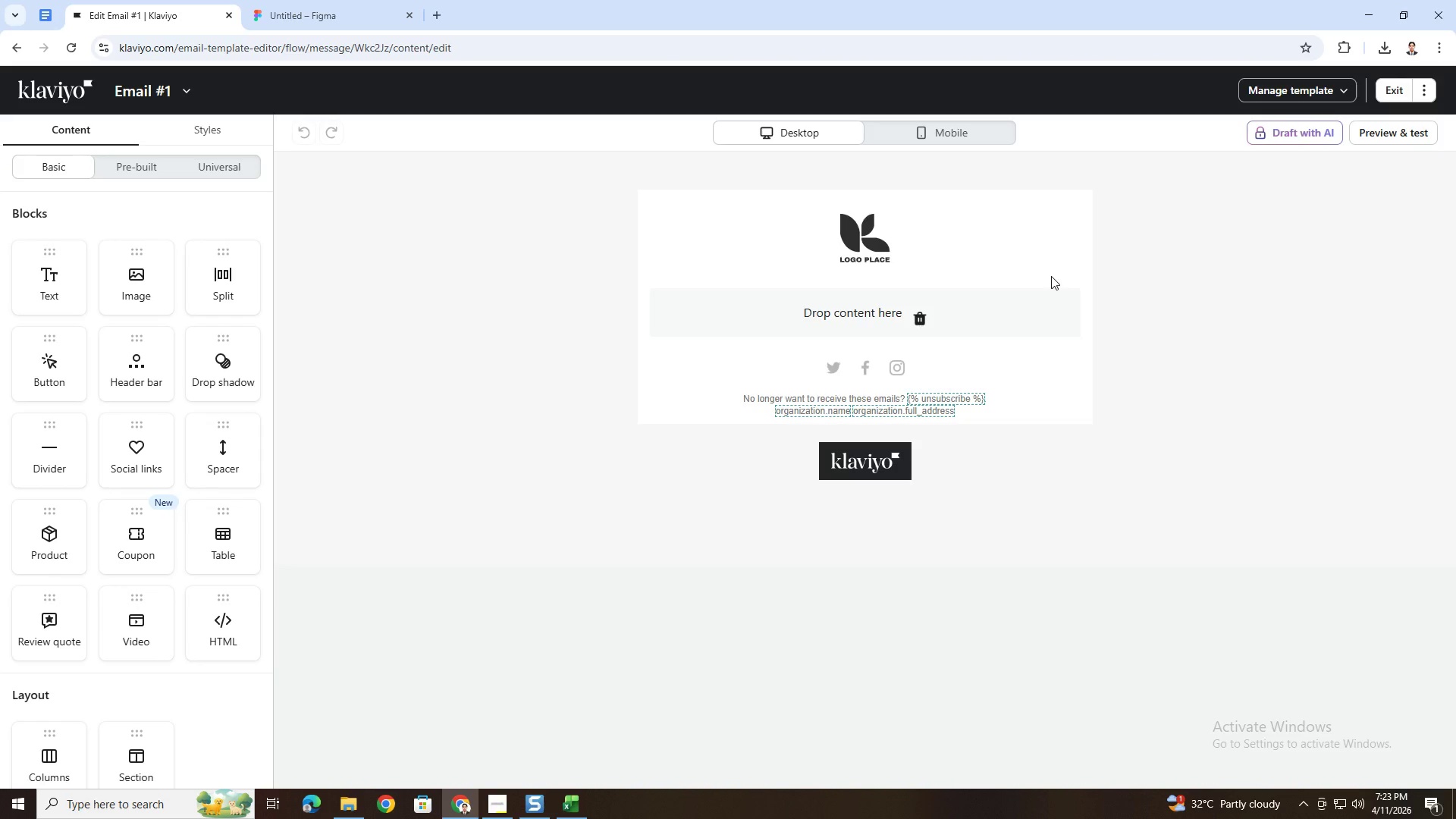 
wait(25.69)
 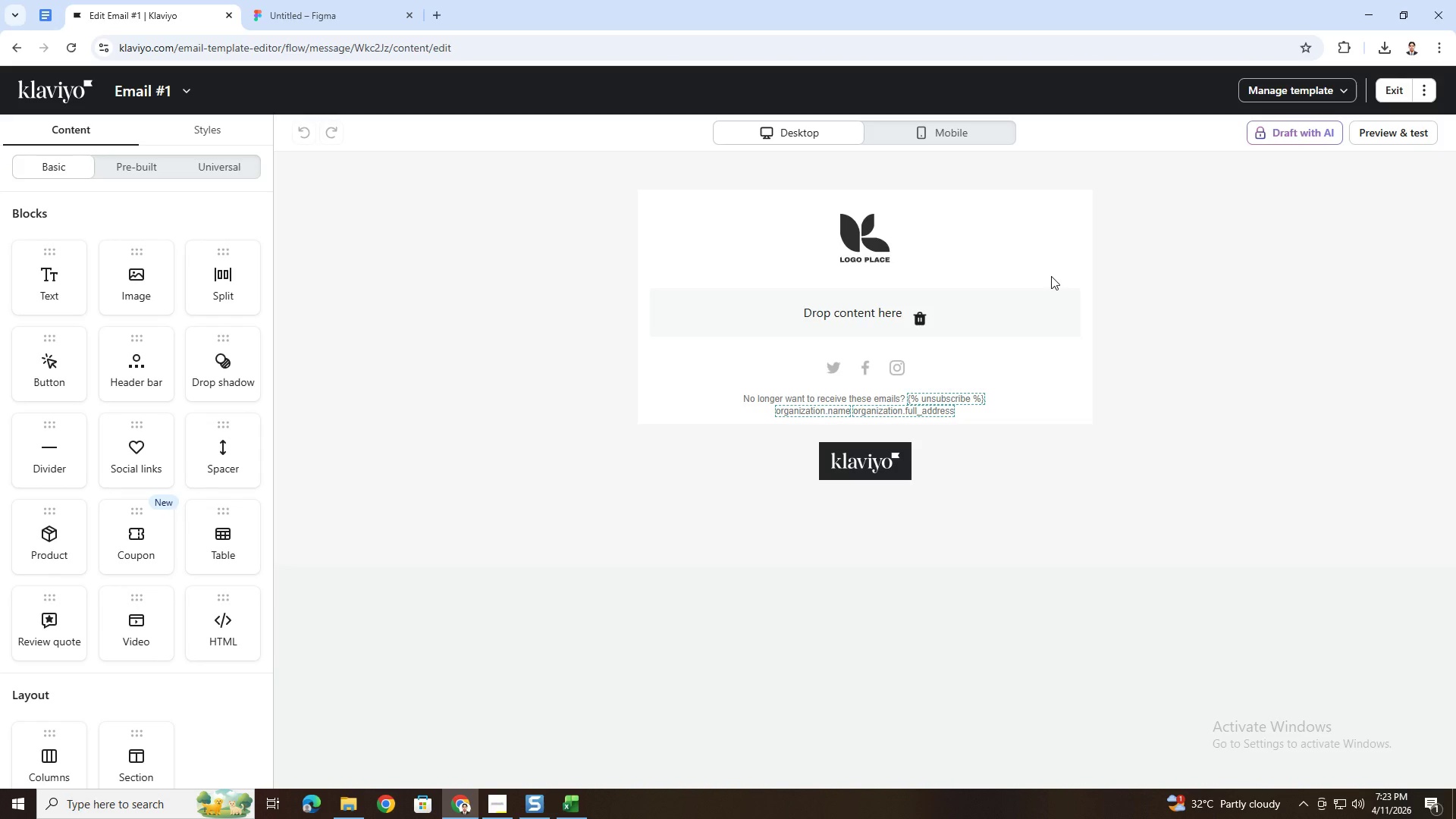 
left_click([1017, 325])
 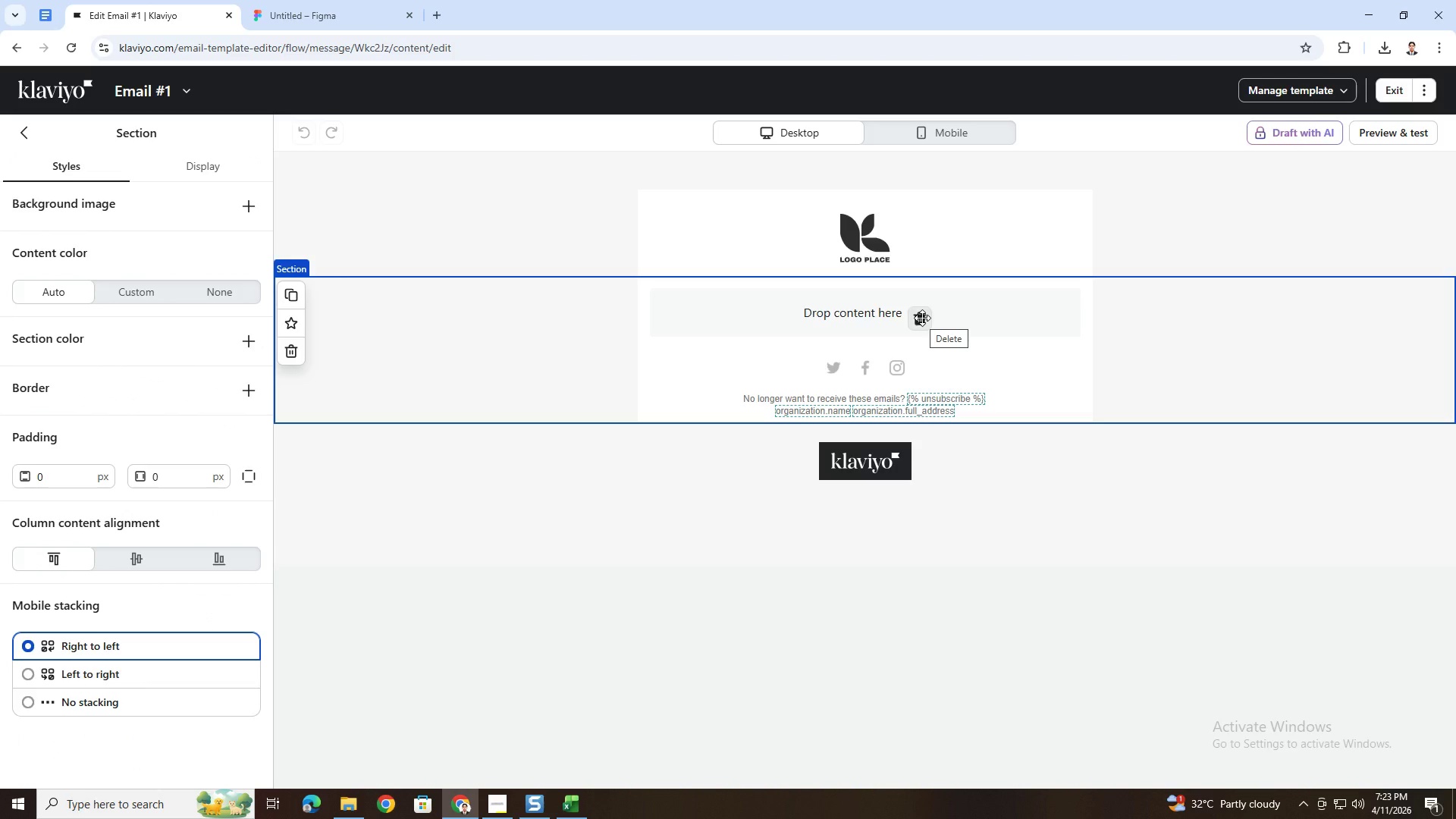 
wait(5.44)
 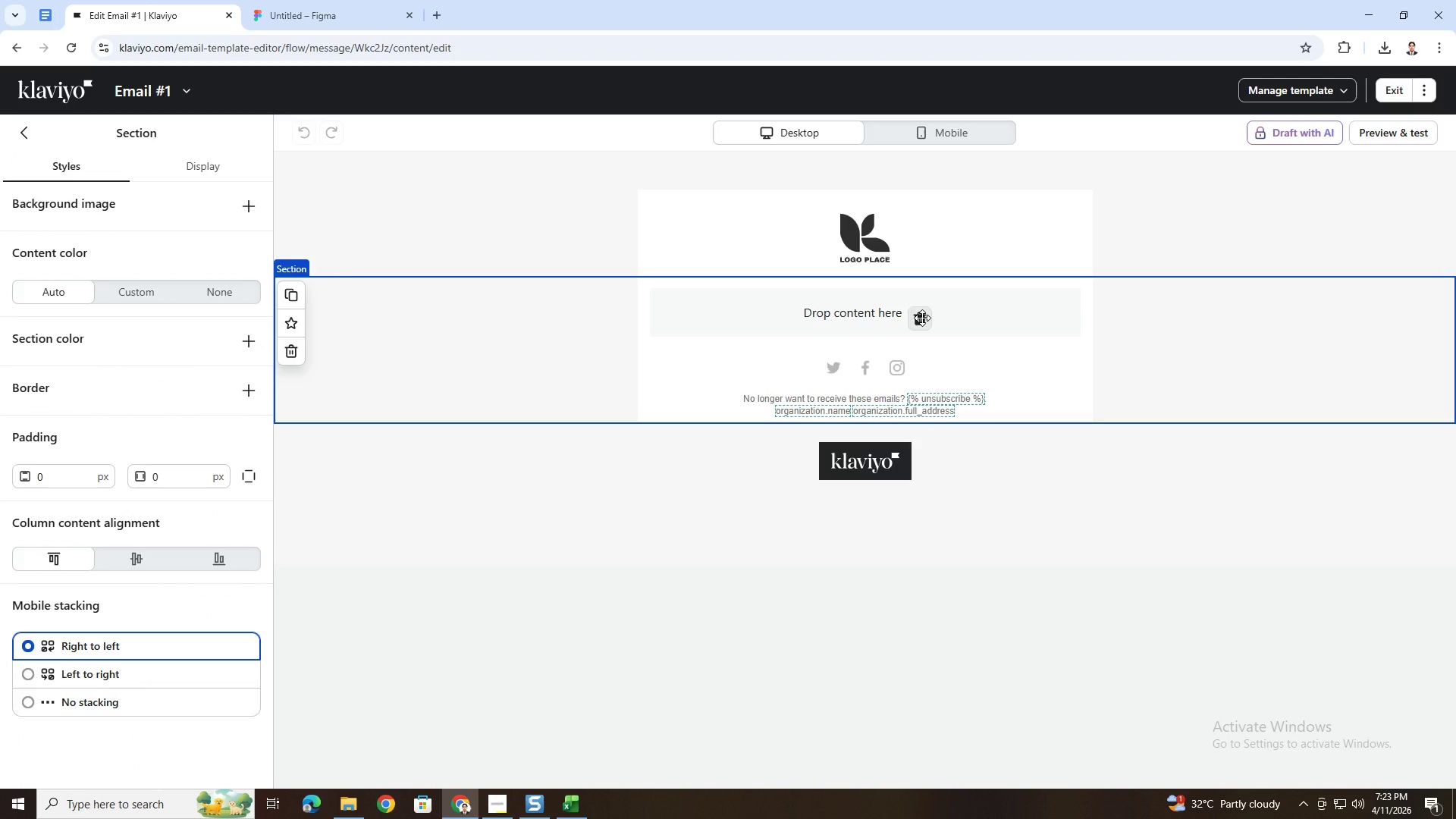 
left_click([750, 240])
 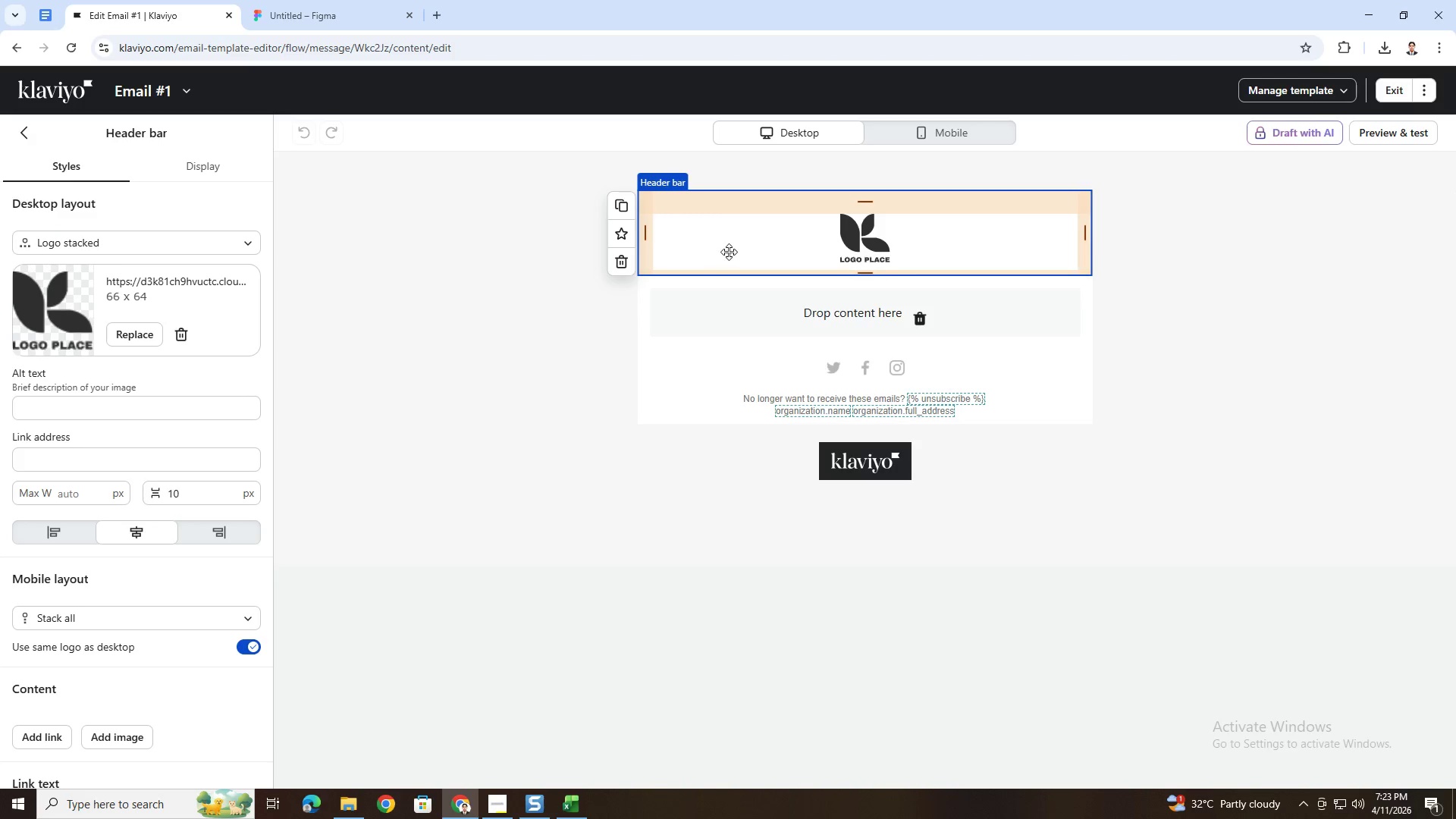 
left_click([548, 238])
 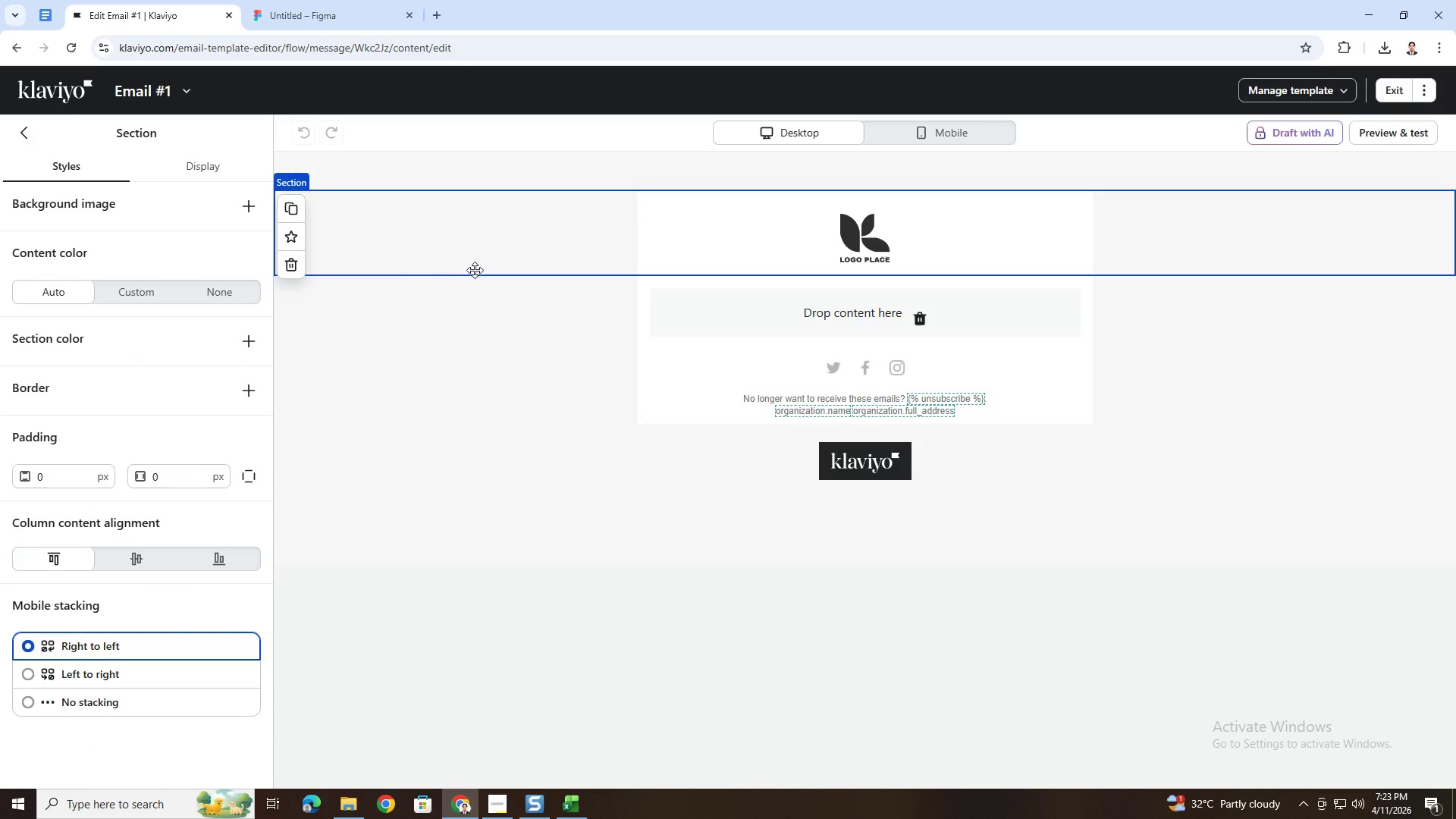 
left_click([297, 268])
 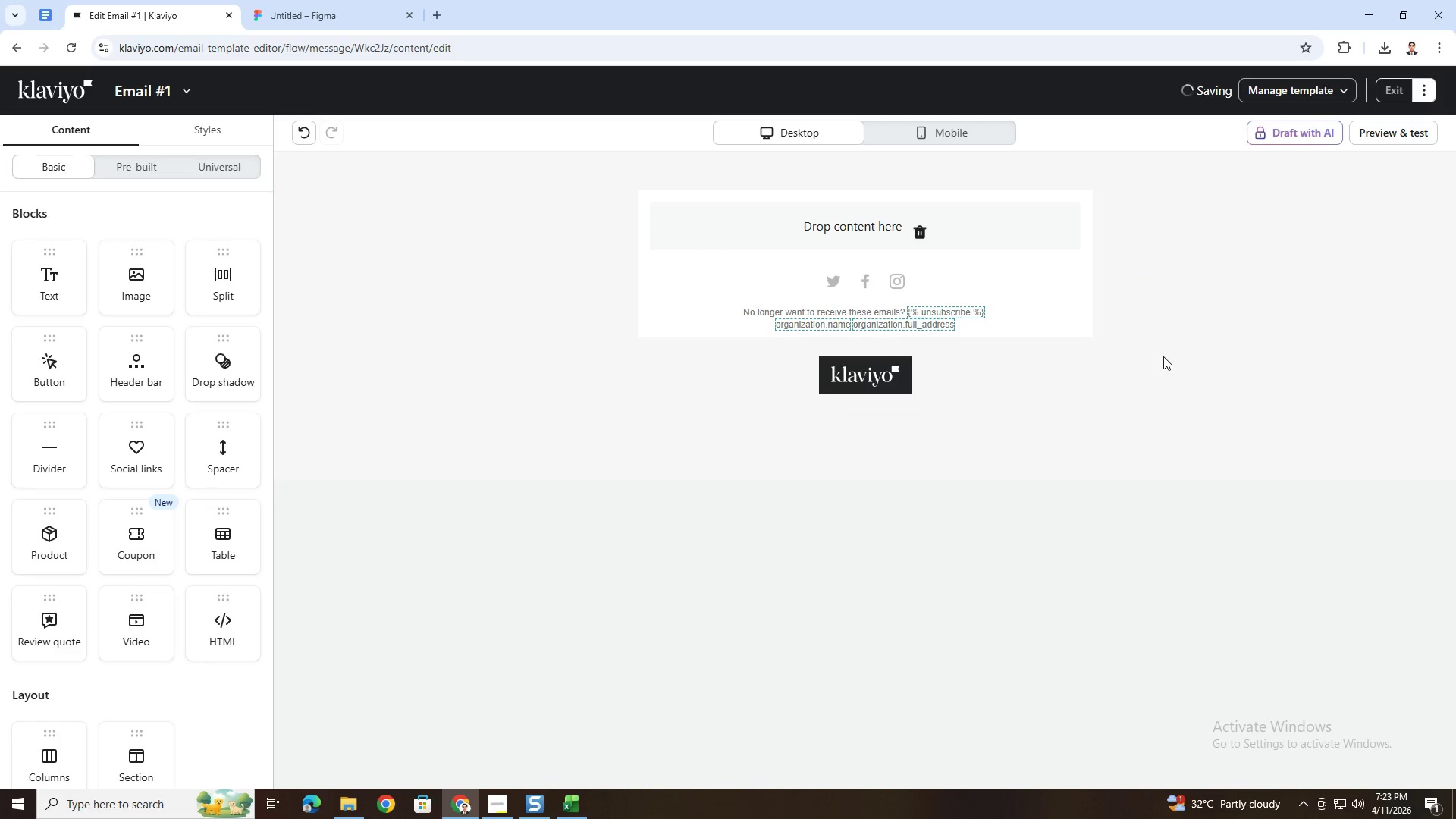 
scroll: coordinate [1164, 435], scroll_direction: up, amount: 2.0
 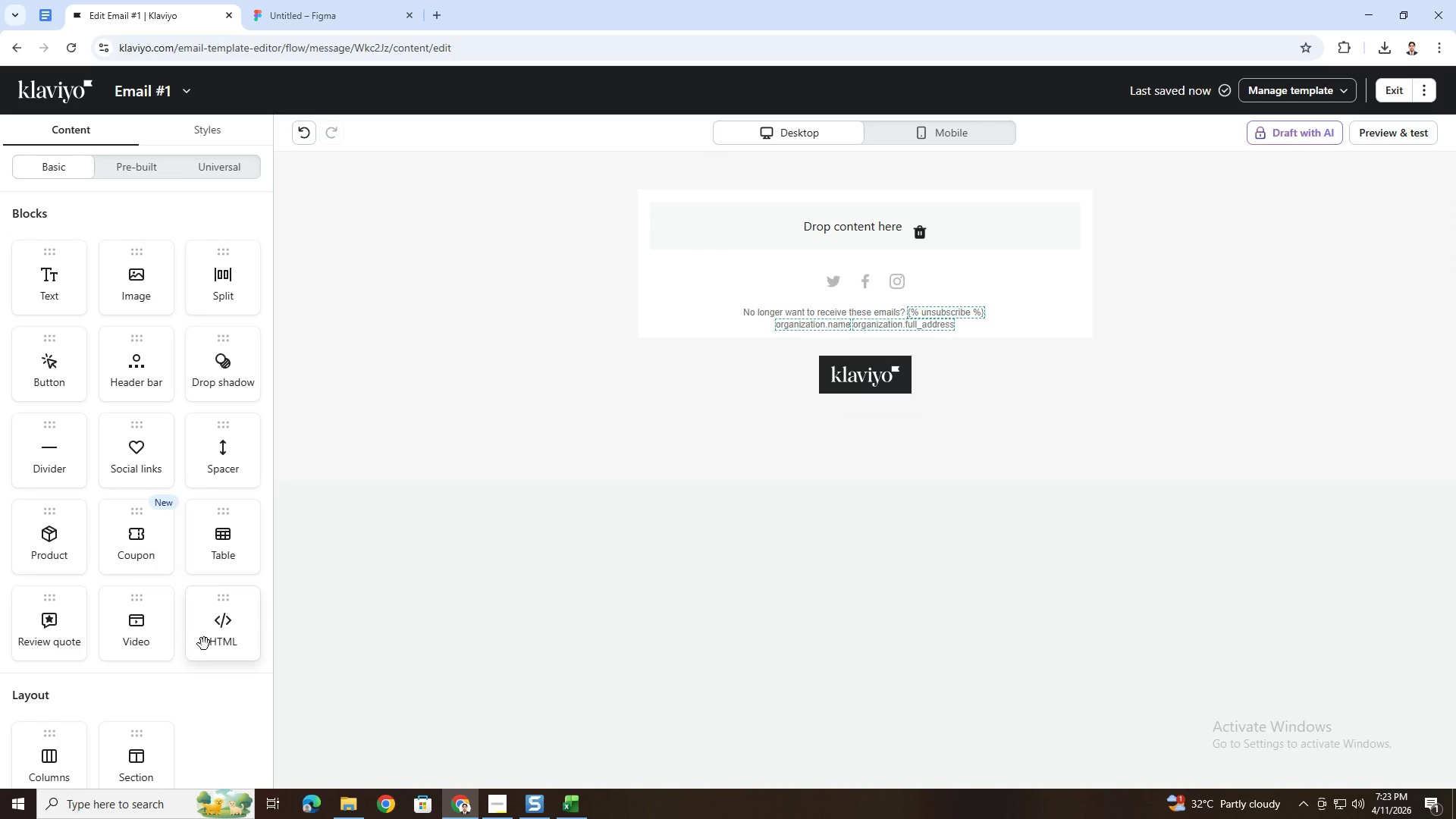 
left_click_drag(start_coordinate=[158, 759], to_coordinate=[635, 222])
 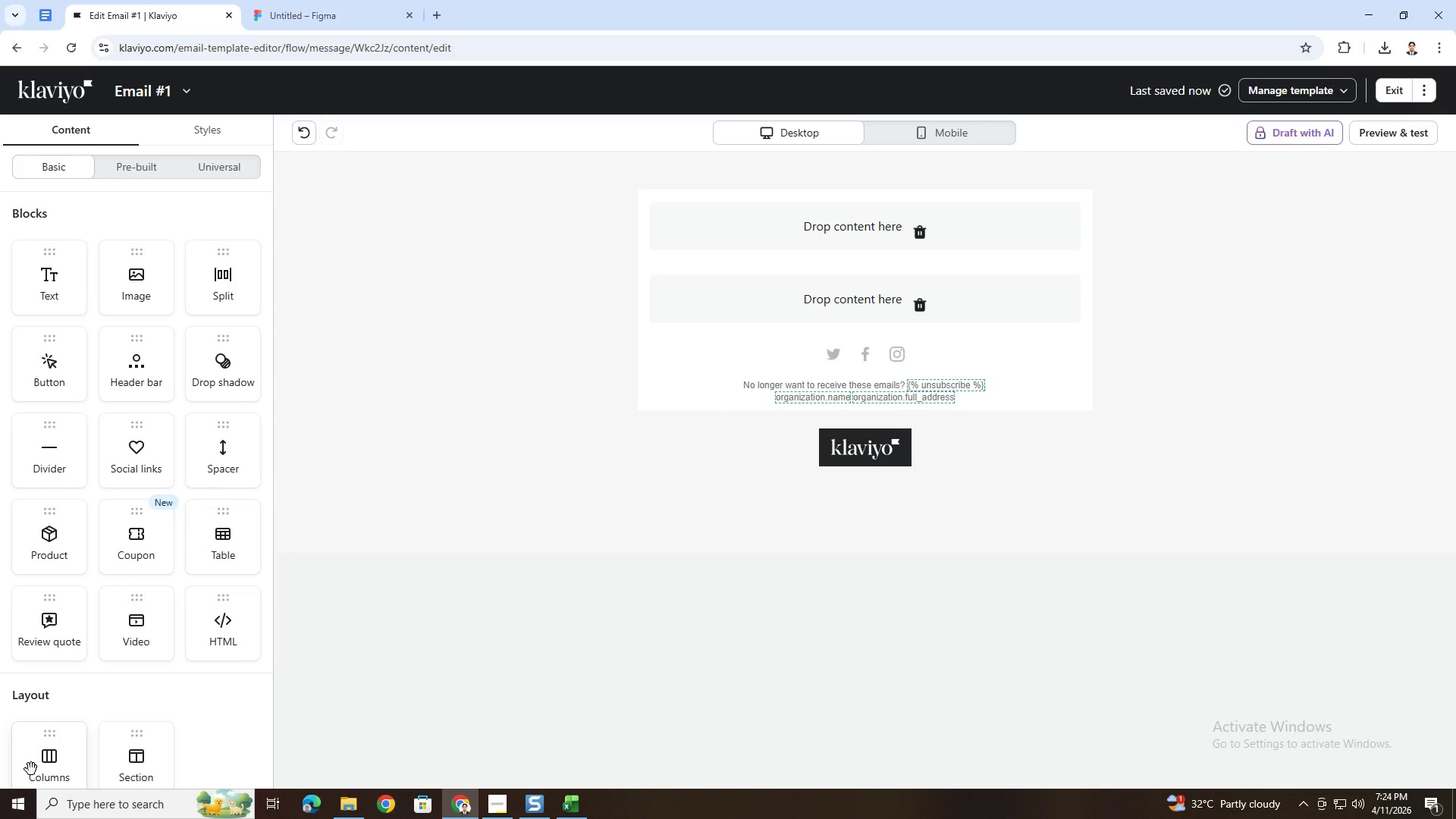 
wait(13.0)
 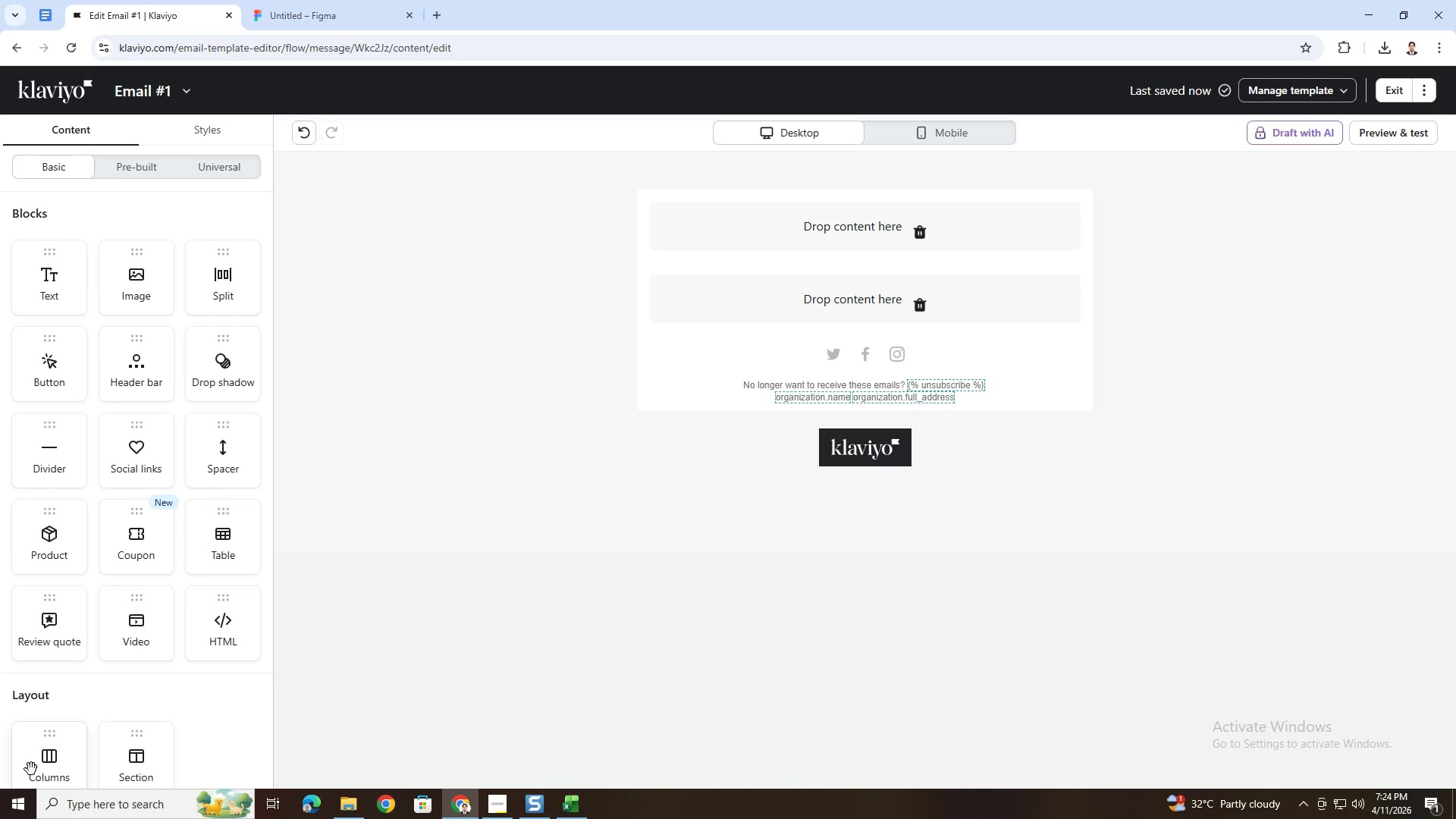 
left_click([507, 218])
 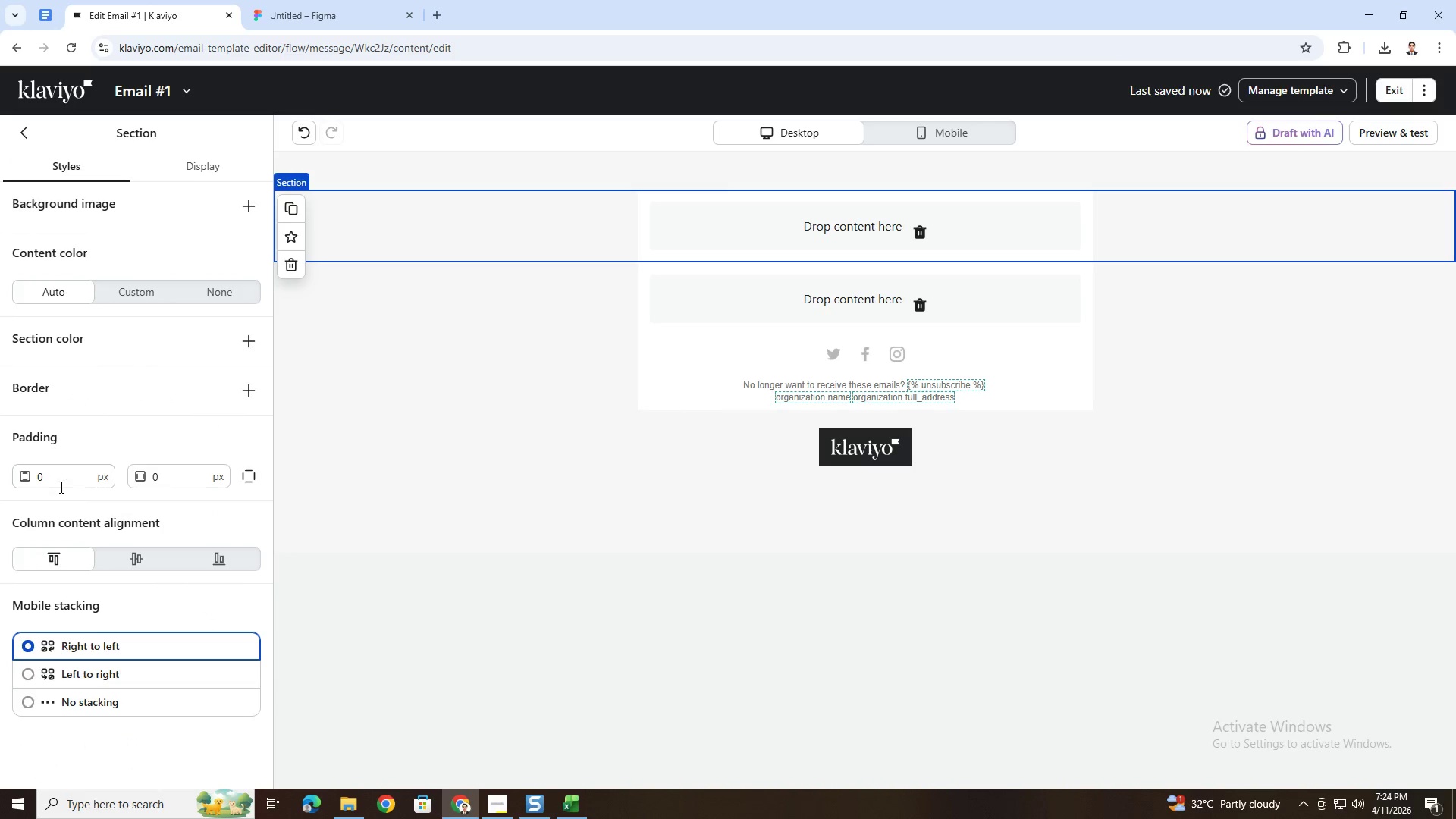 
double_click([61, 481])
 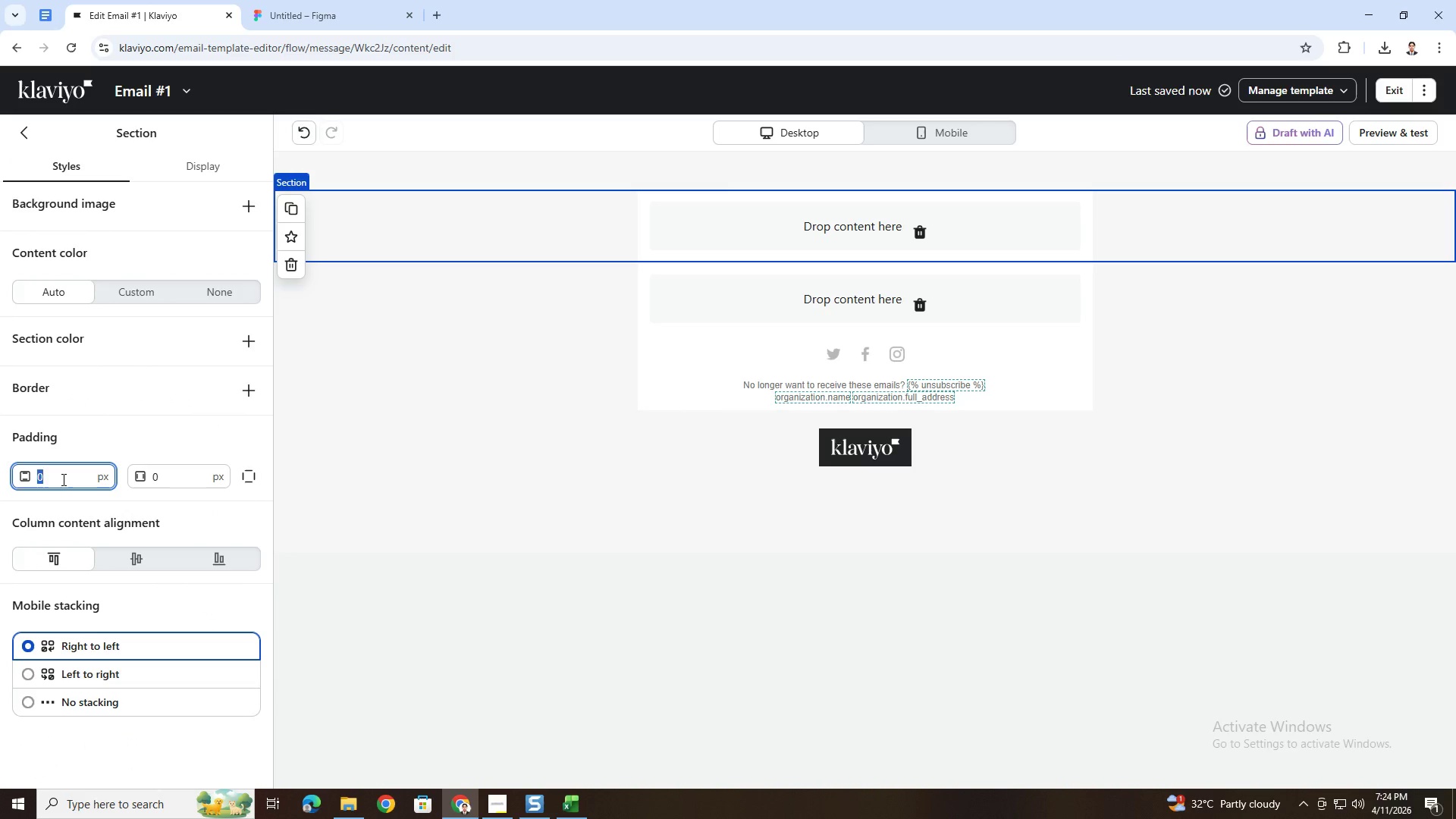 
key(Numpad1)
 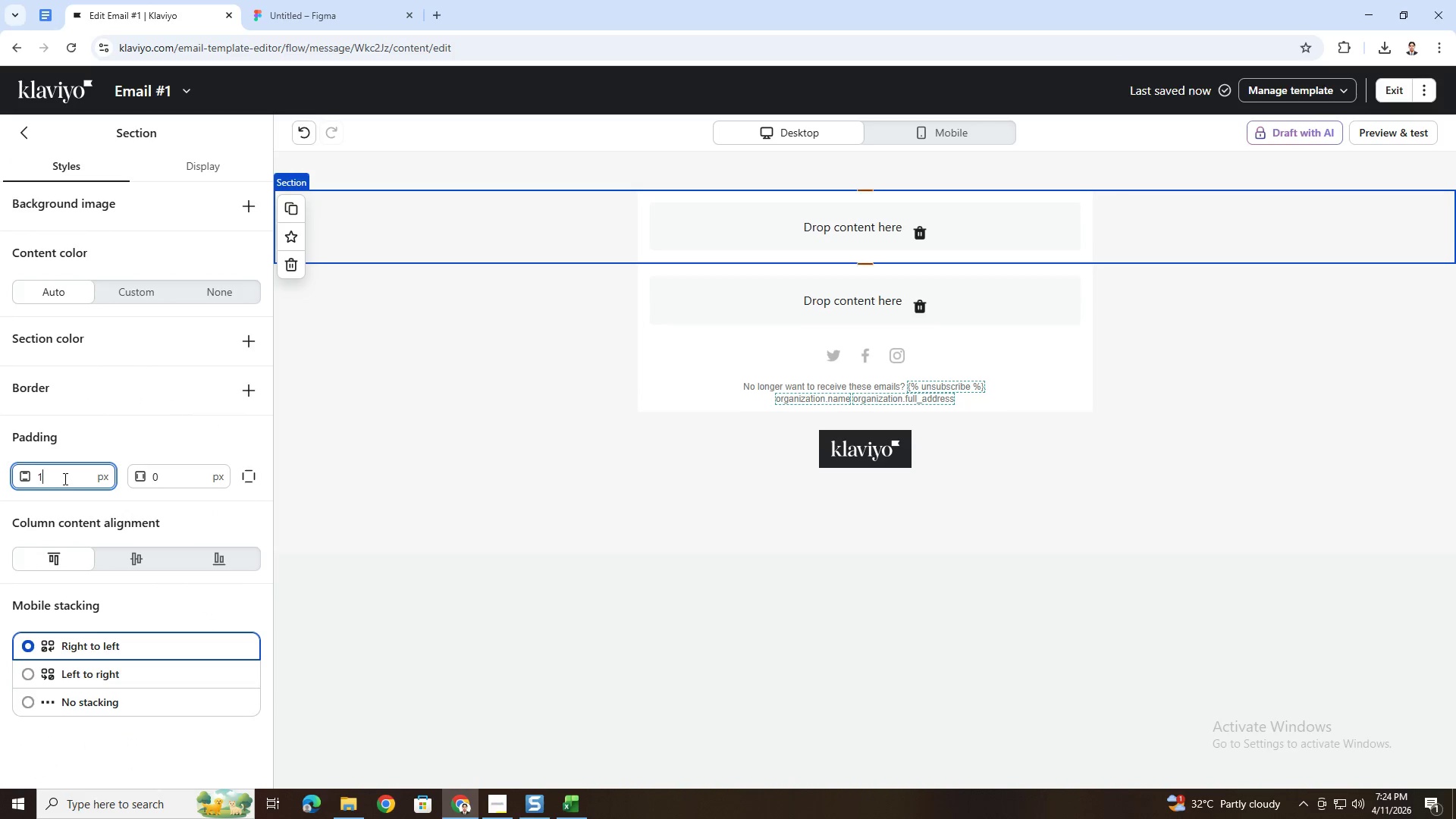 
key(Numpad8)
 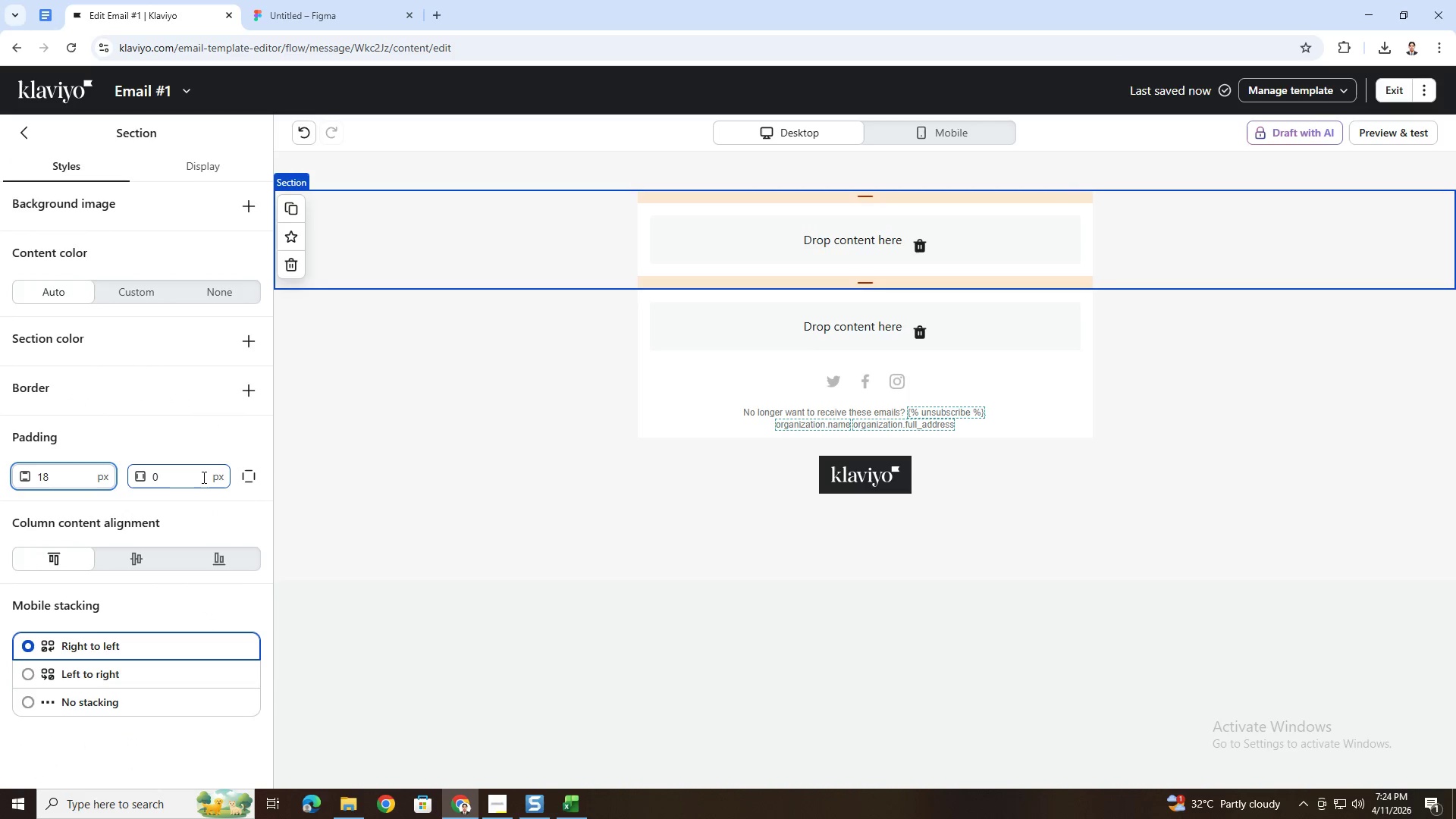 
double_click([202, 477])
 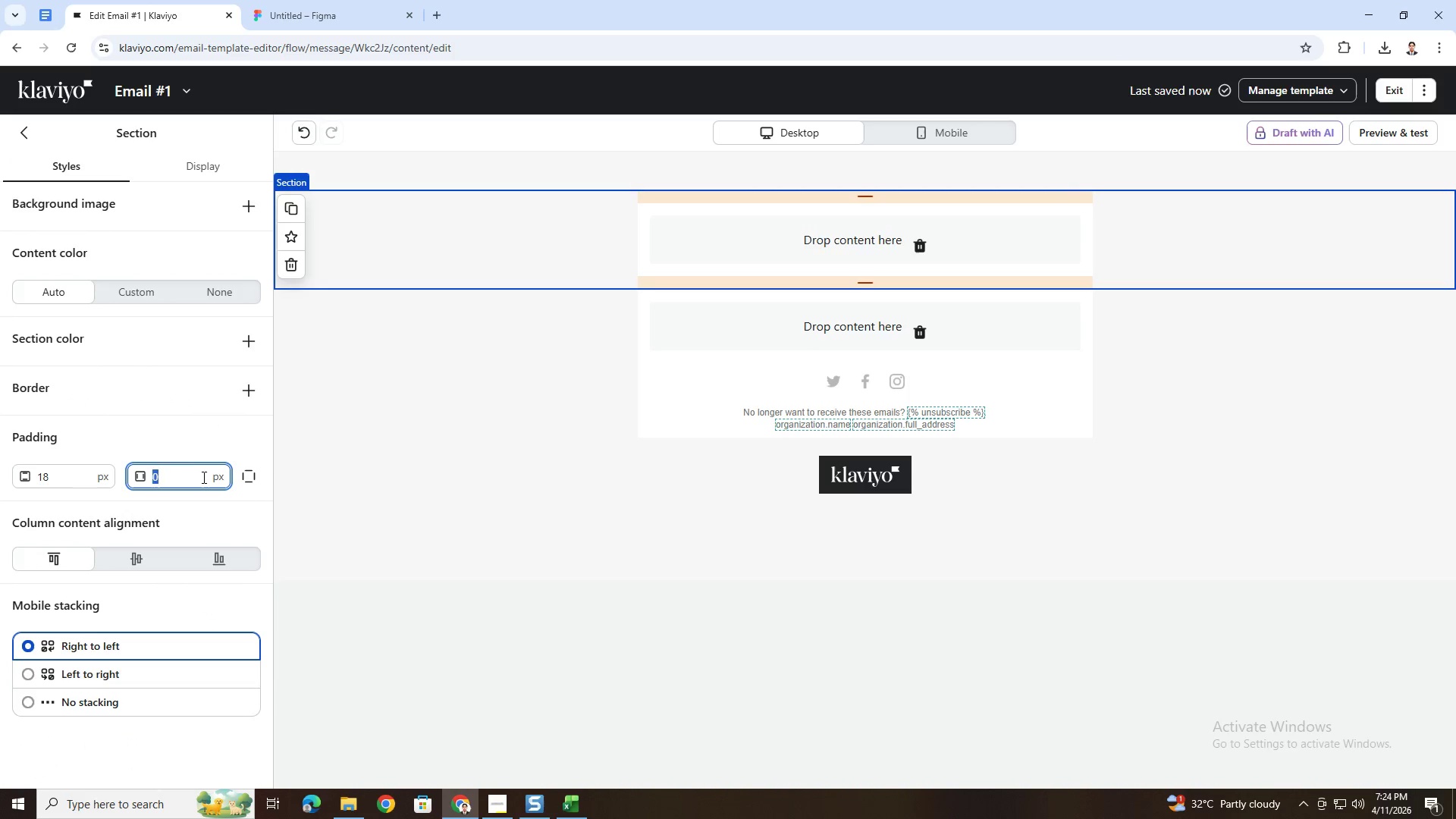 
key(Numpad1)
 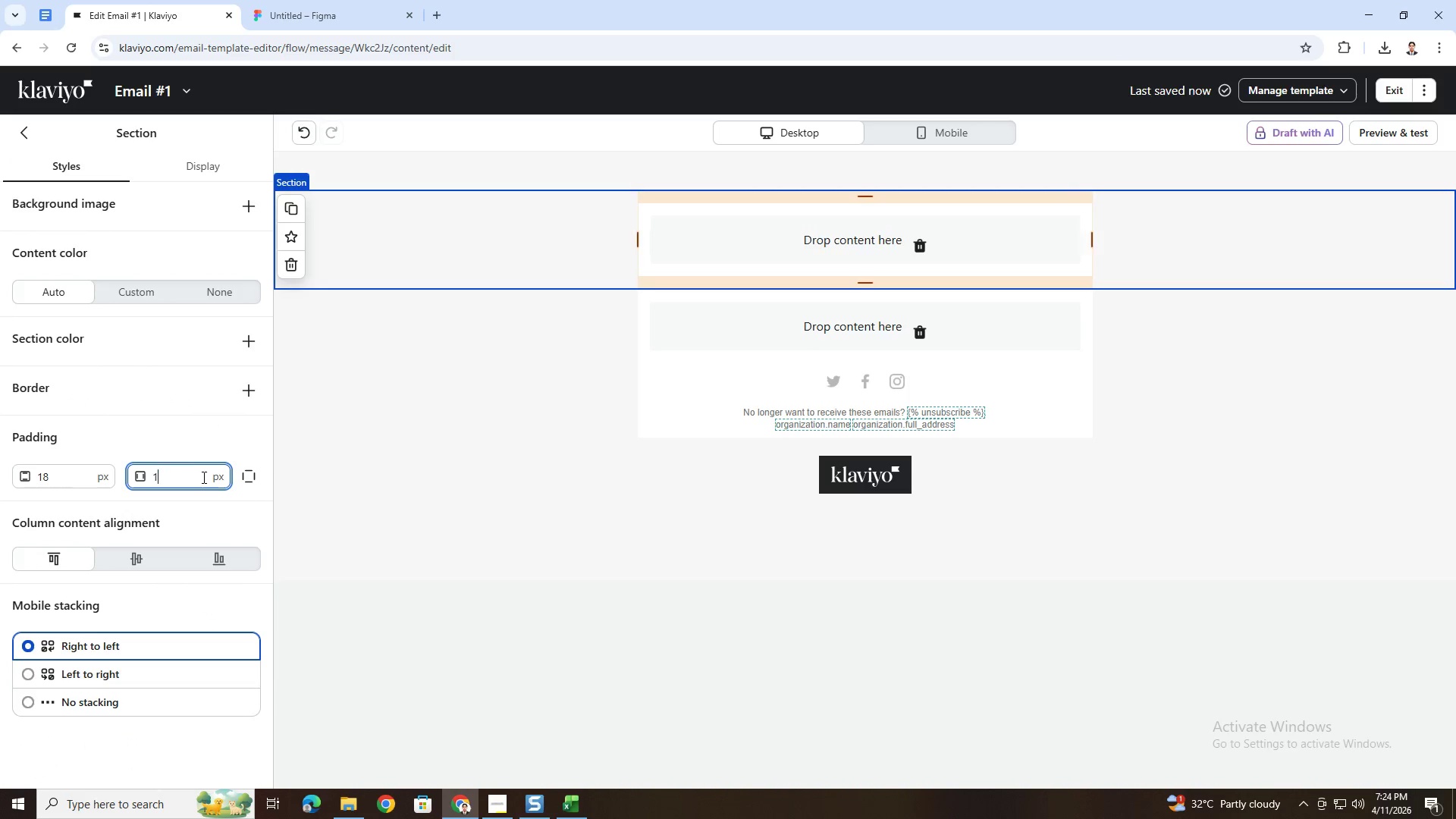 
key(Numpad8)
 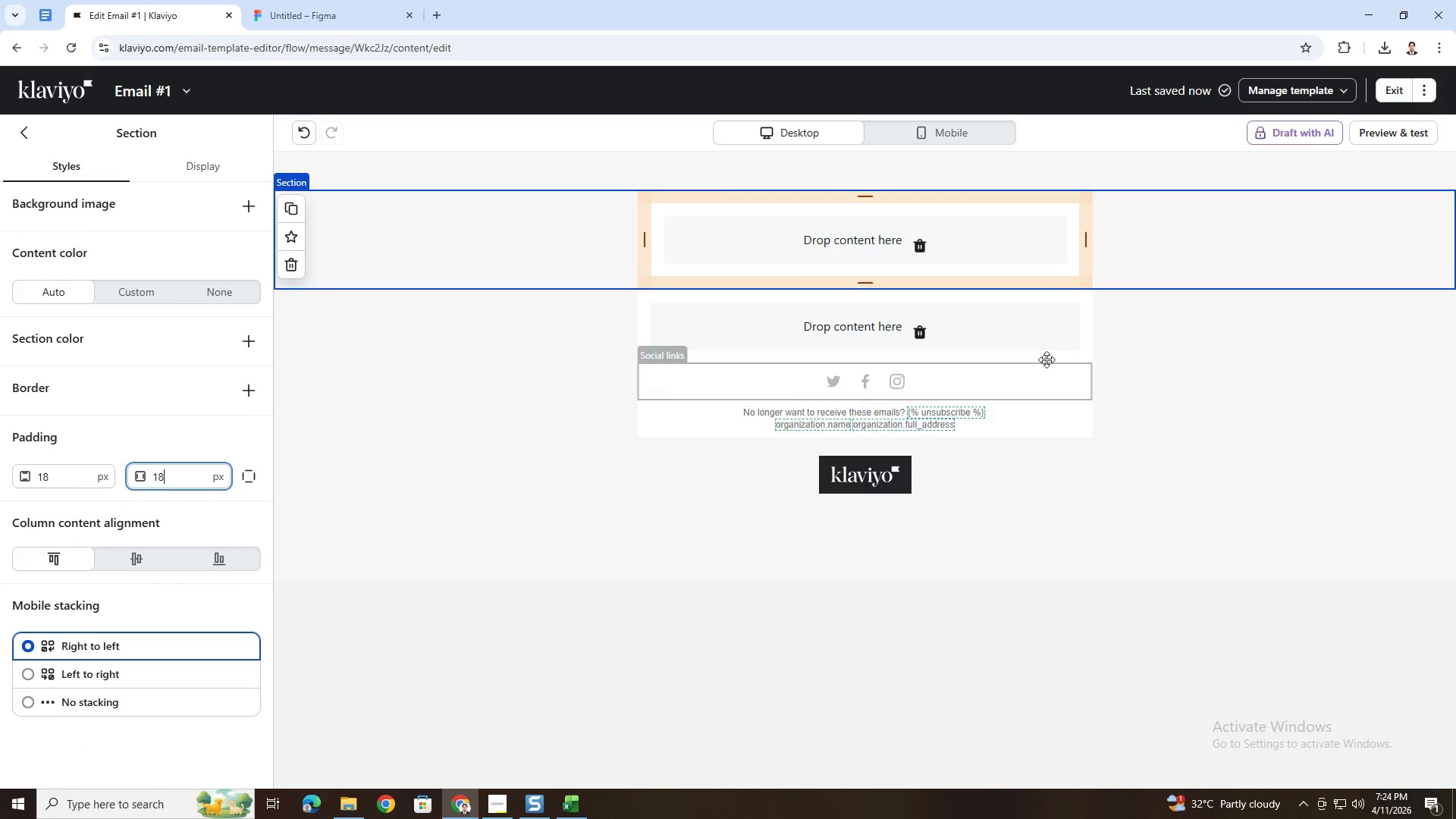 
left_click([1257, 350])
 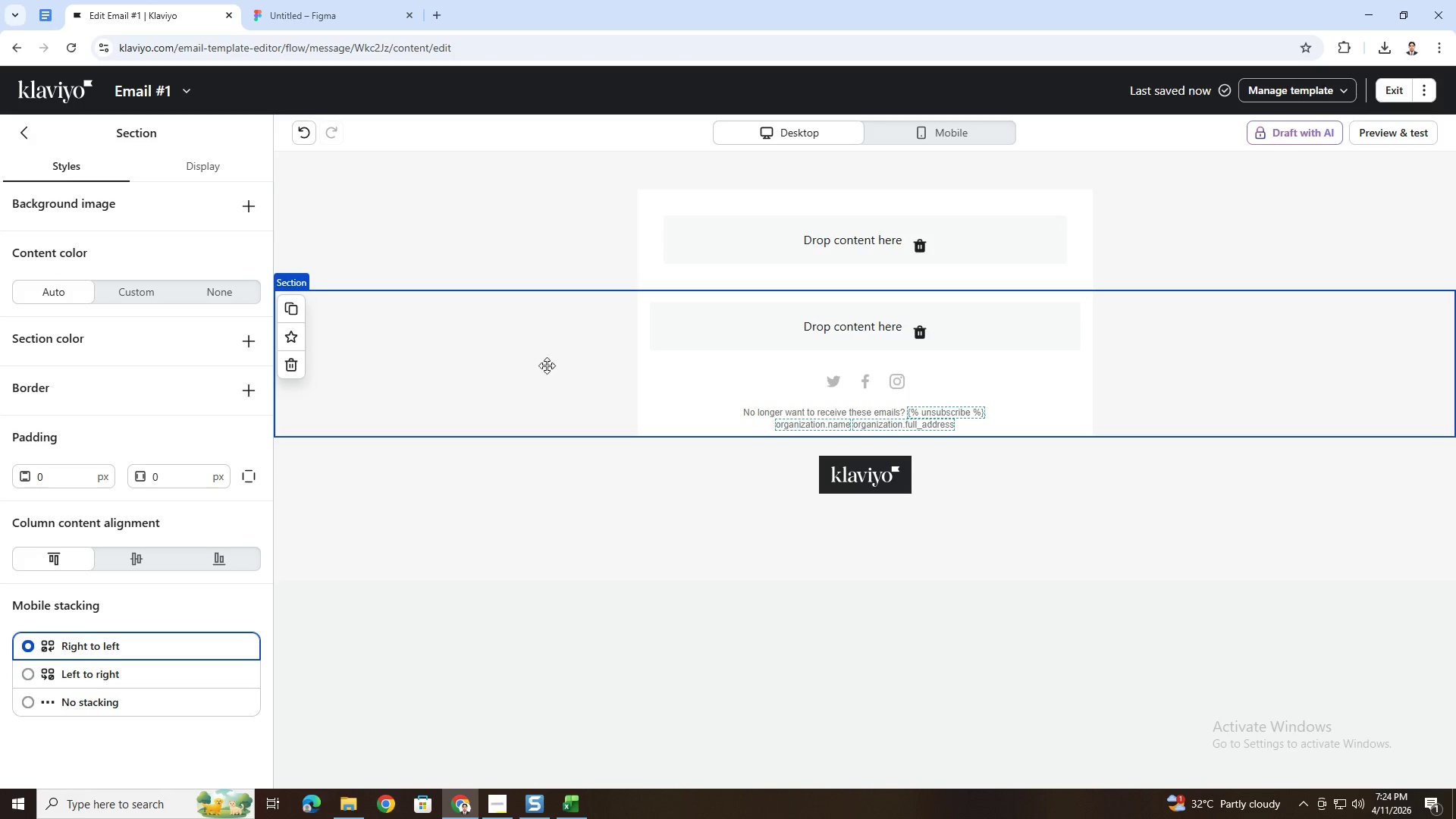 
wait(13.98)
 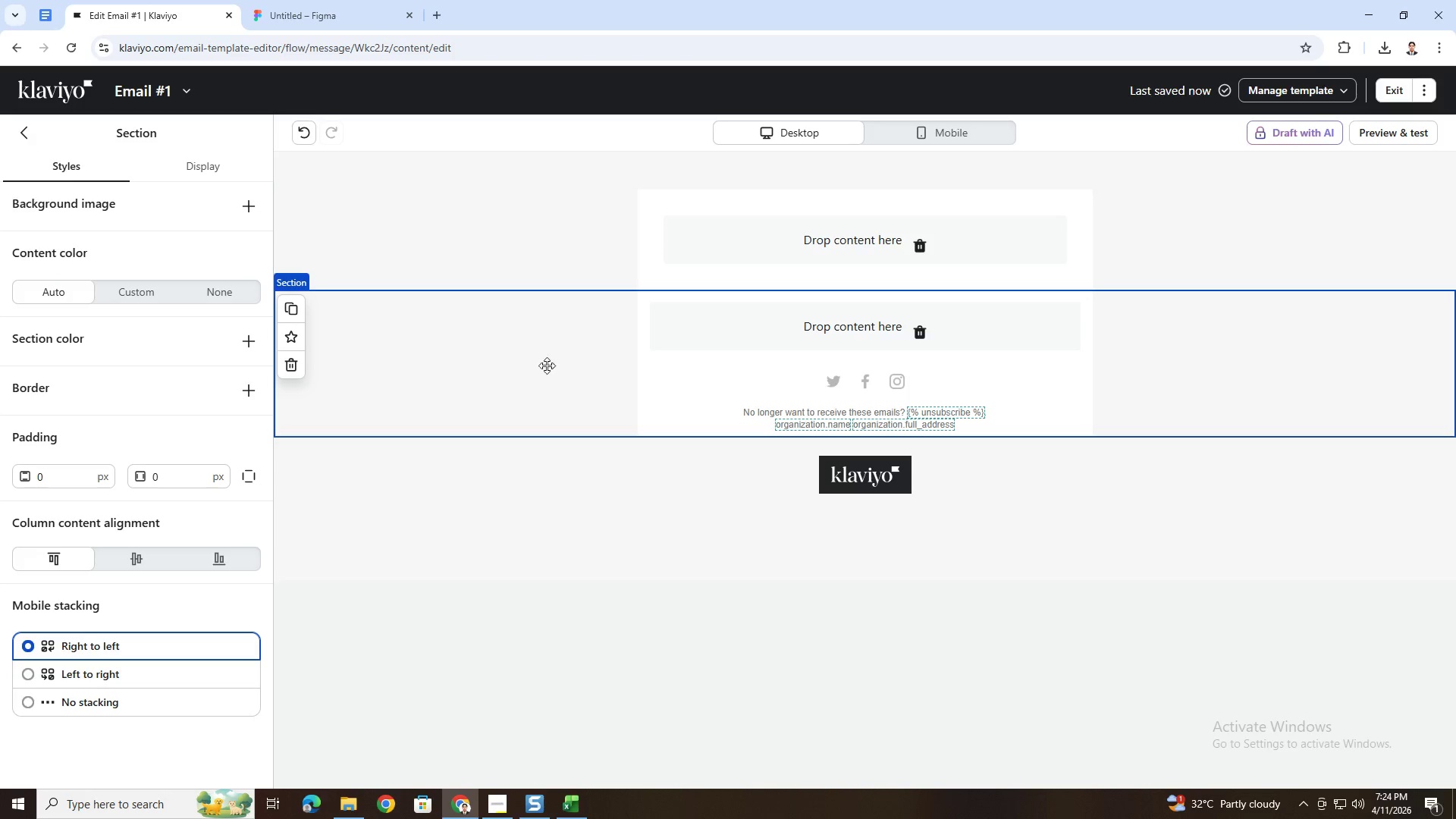 
left_click([27, 122])
 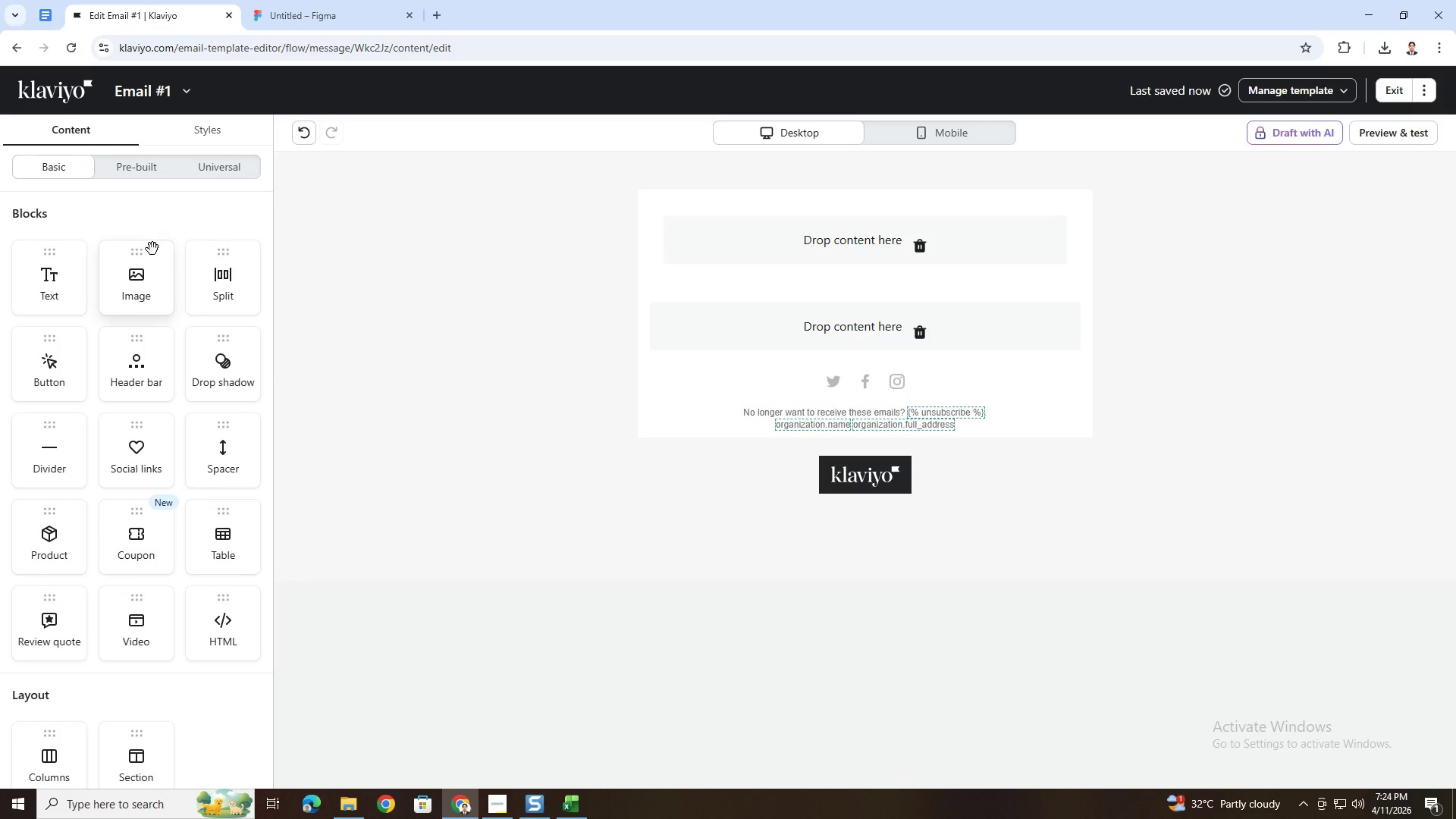 
left_click_drag(start_coordinate=[150, 264], to_coordinate=[819, 234])
 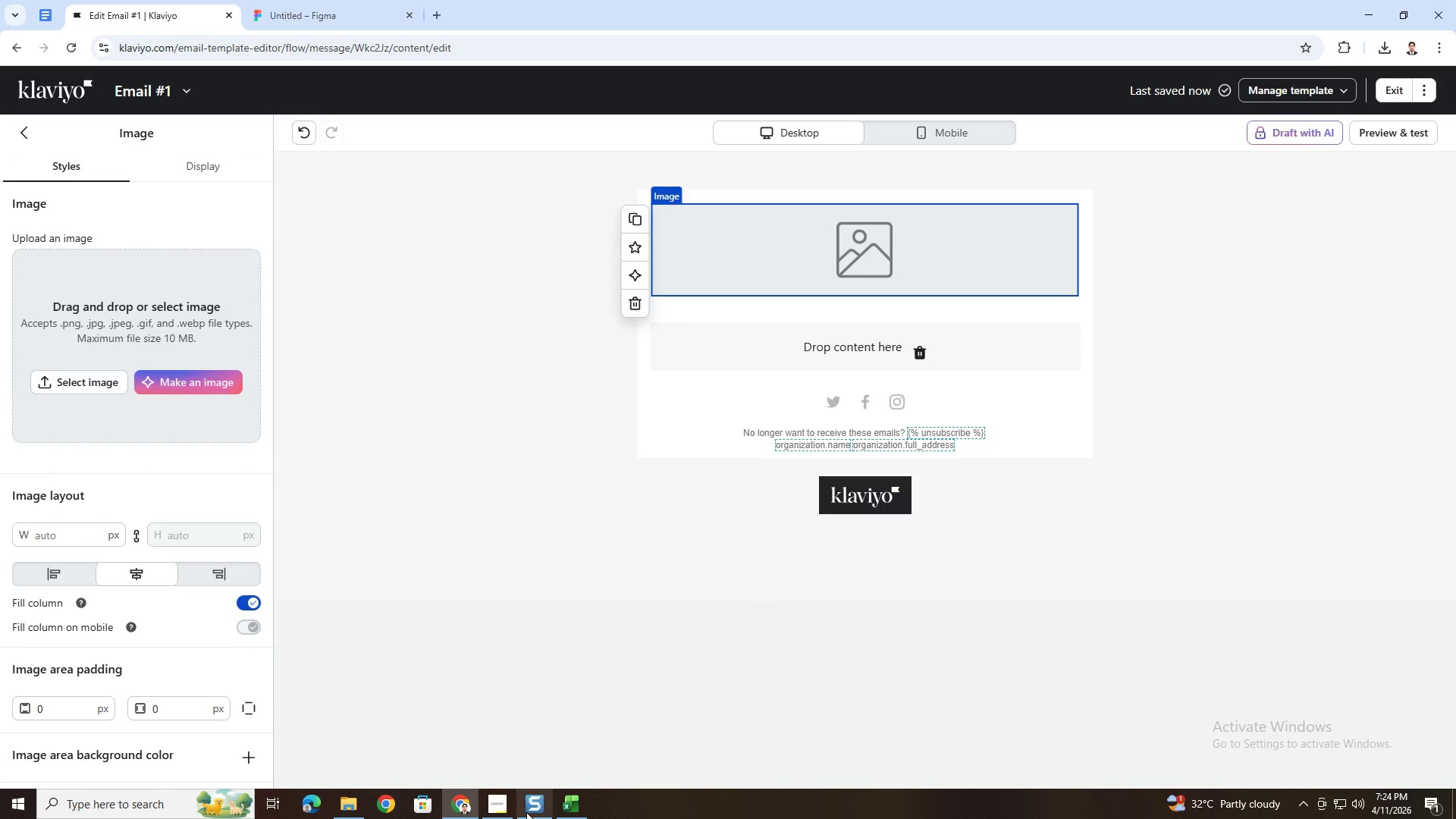 
type(create)
 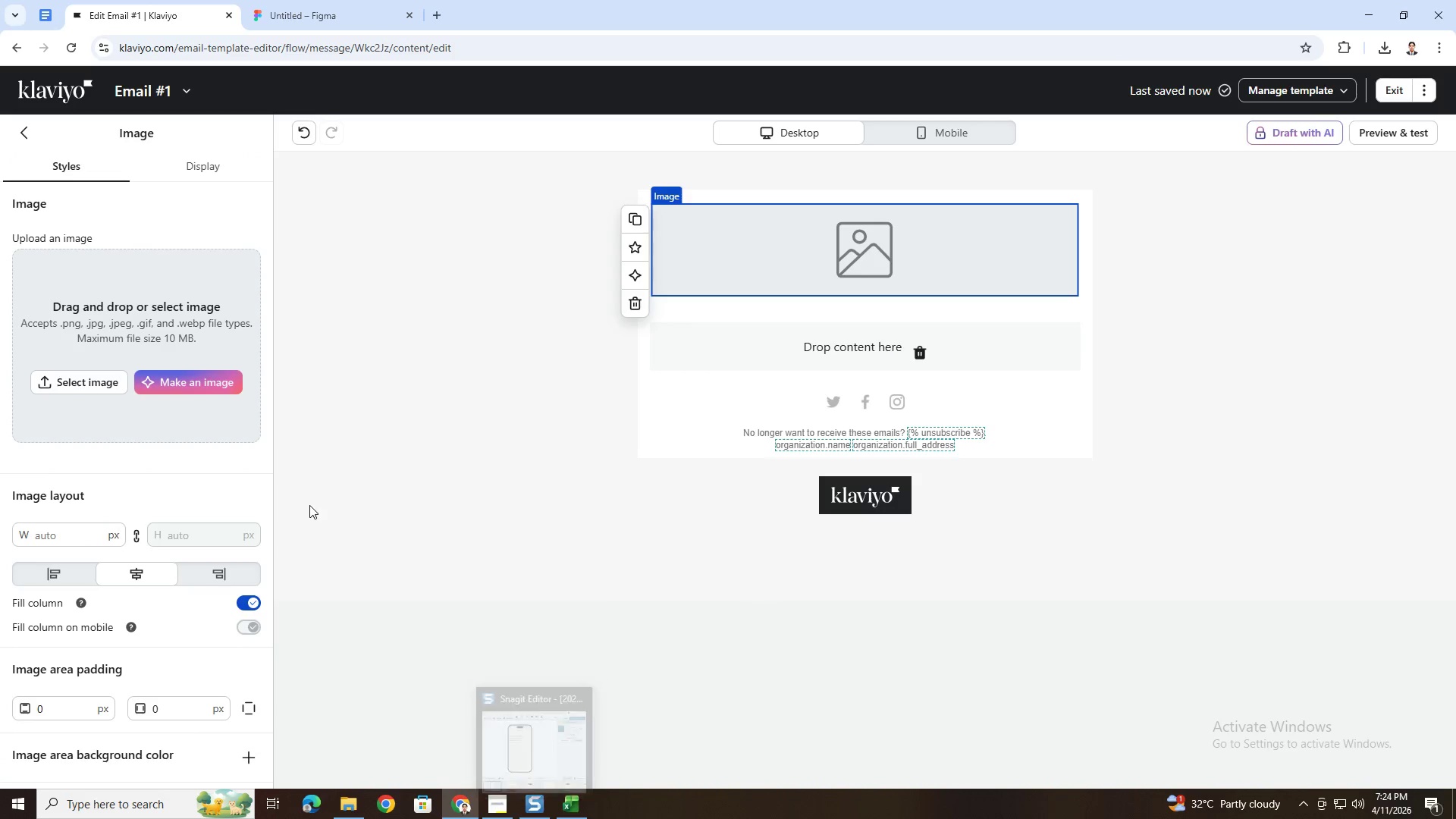 
left_click([202, 381])
 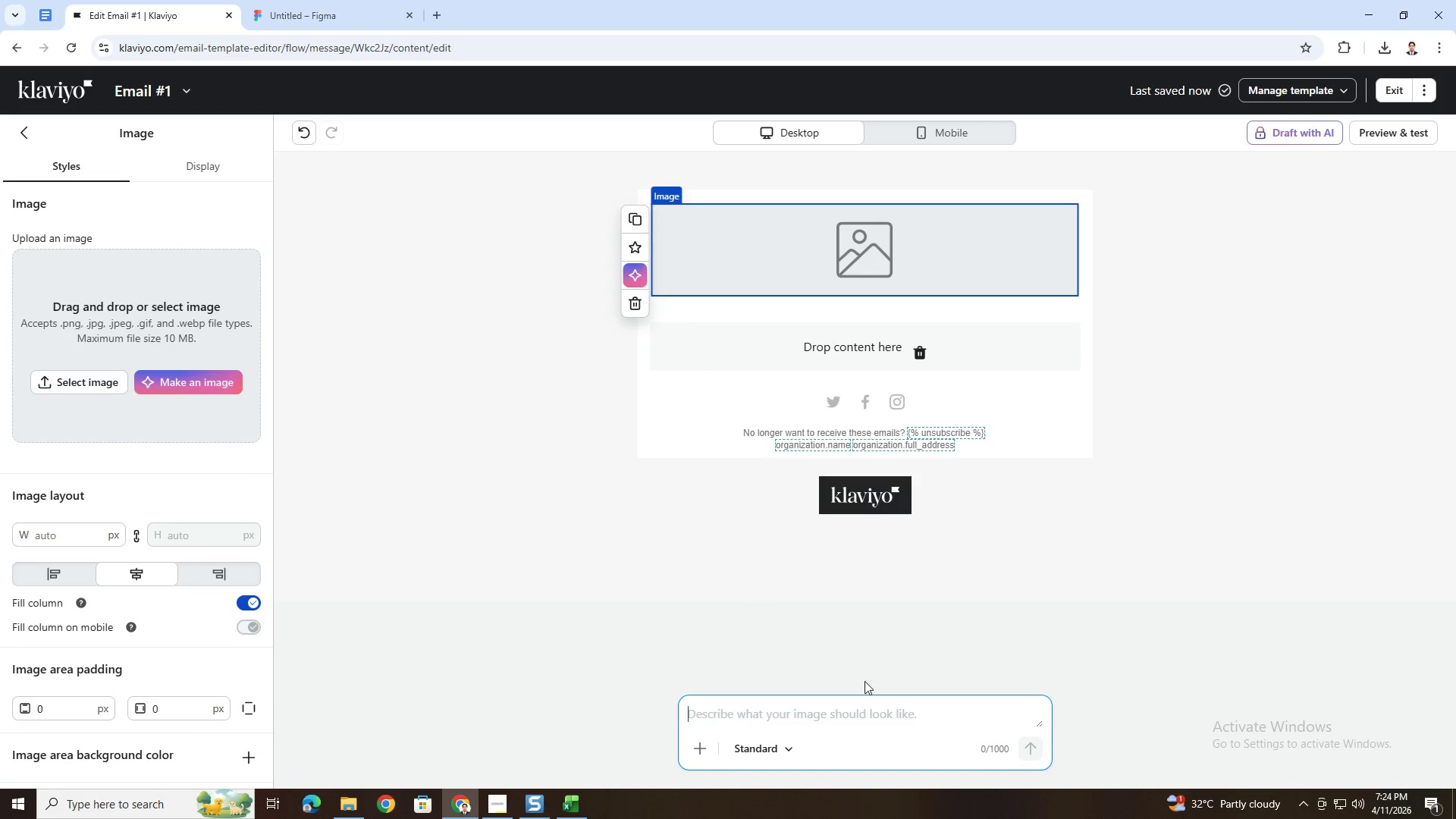 
type(cere)
key(Backspace)
key(Backspace)
key(Backspace)
type(reate a minimalist)
 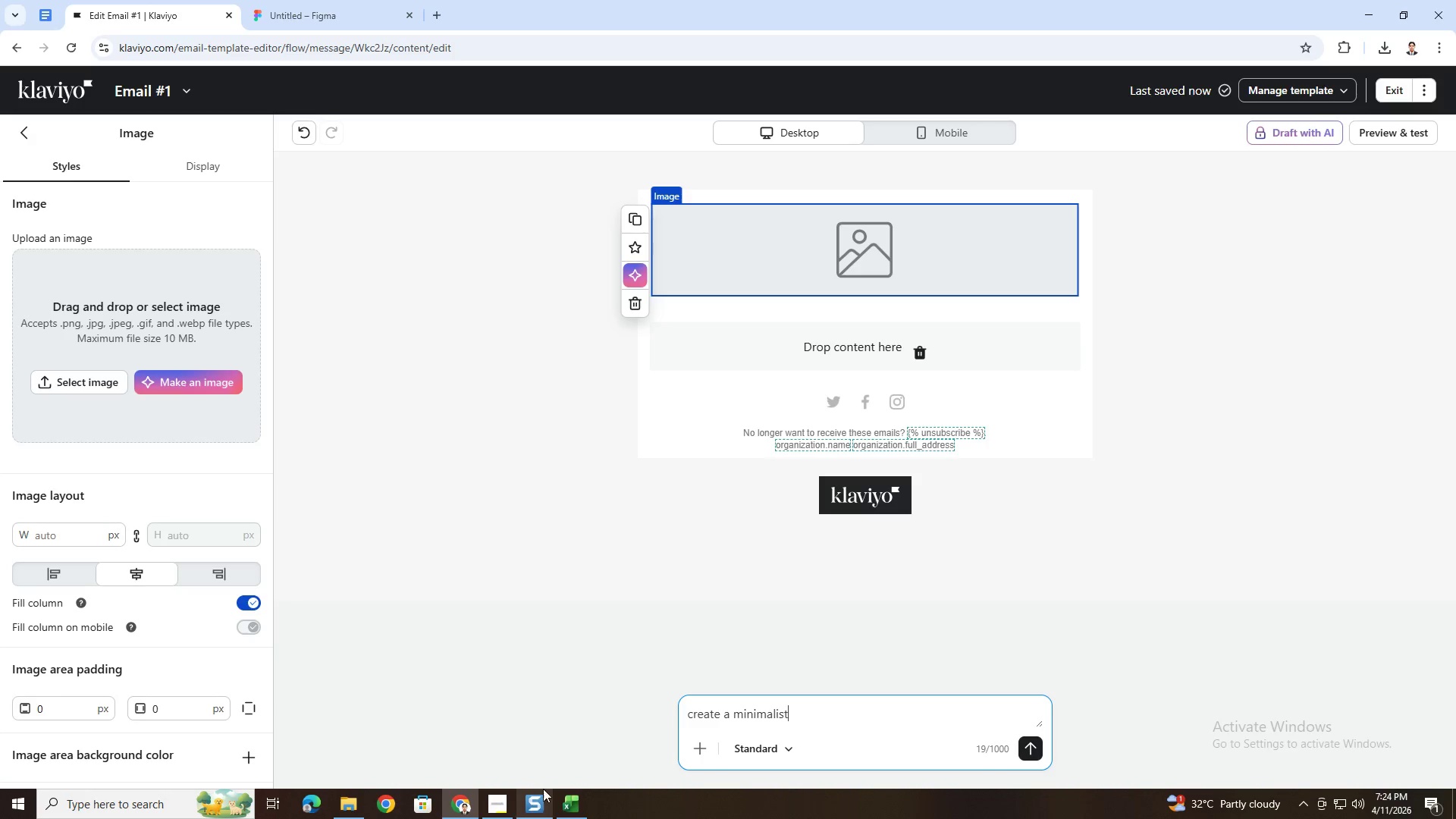 
left_click([502, 804])